 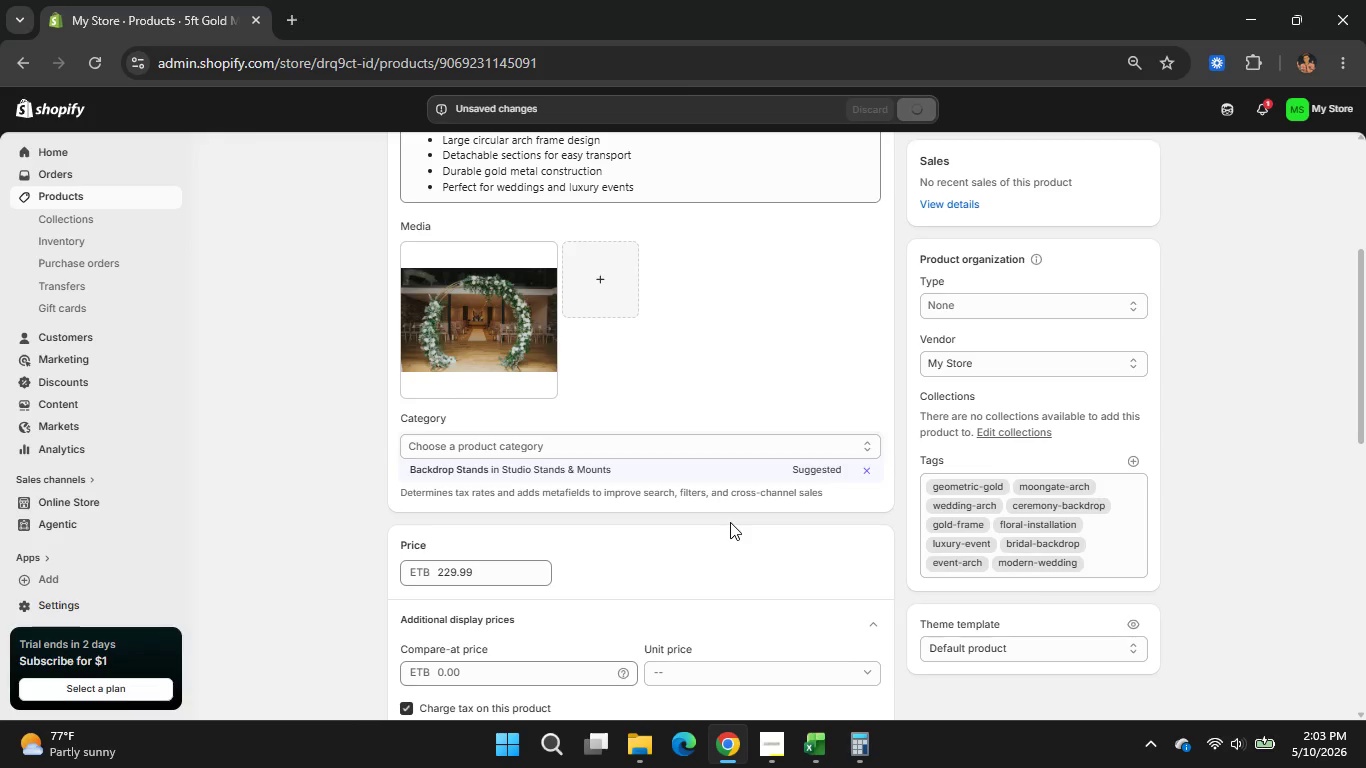 
scroll: coordinate [730, 522], scroll_direction: down, amount: 3.0
 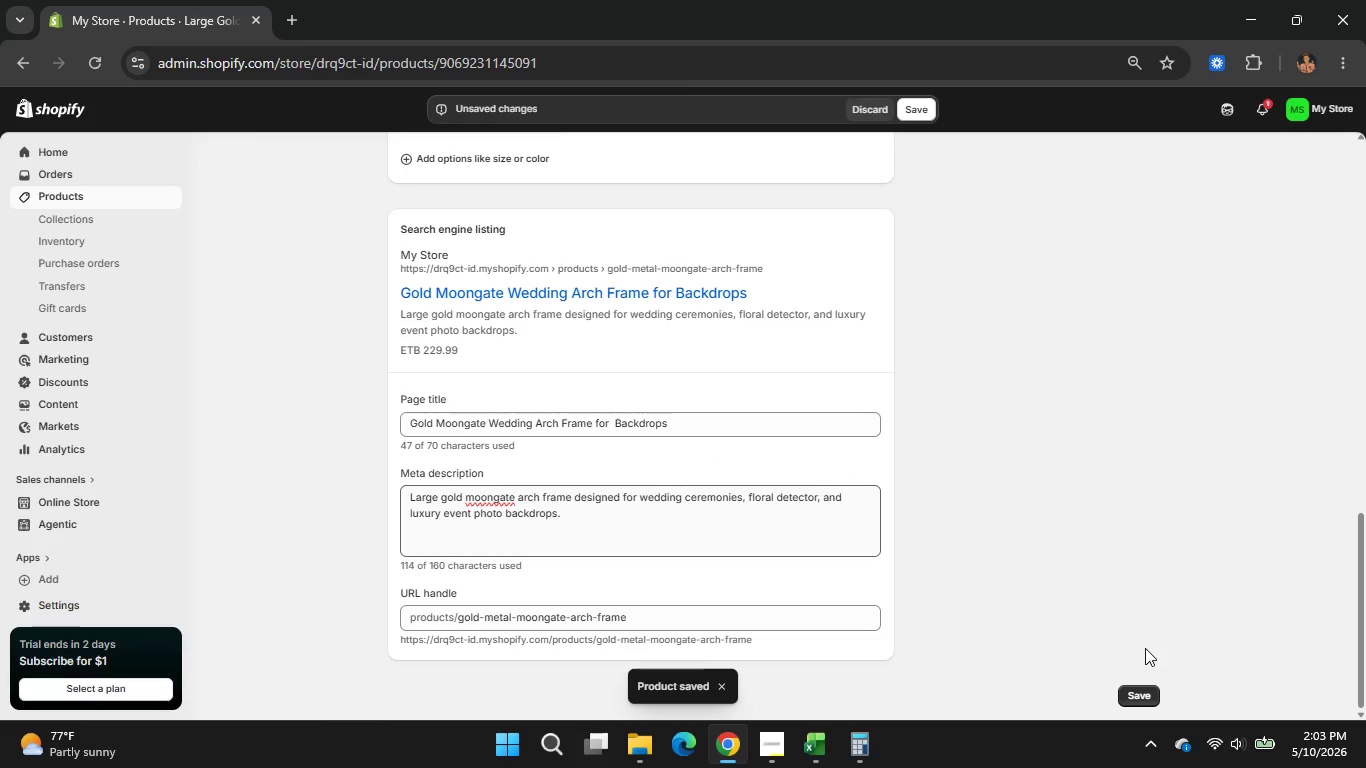 
left_click([1129, 699])
 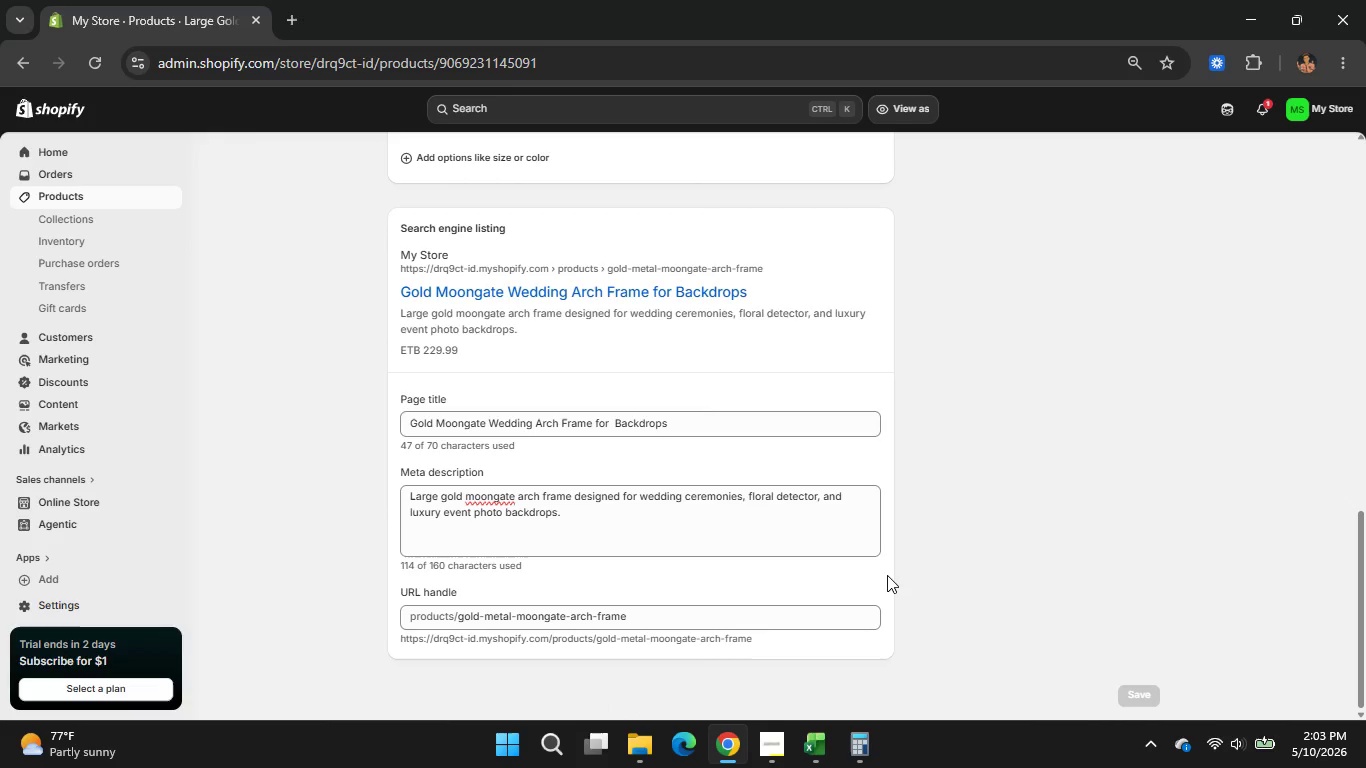 
wait(36.56)
 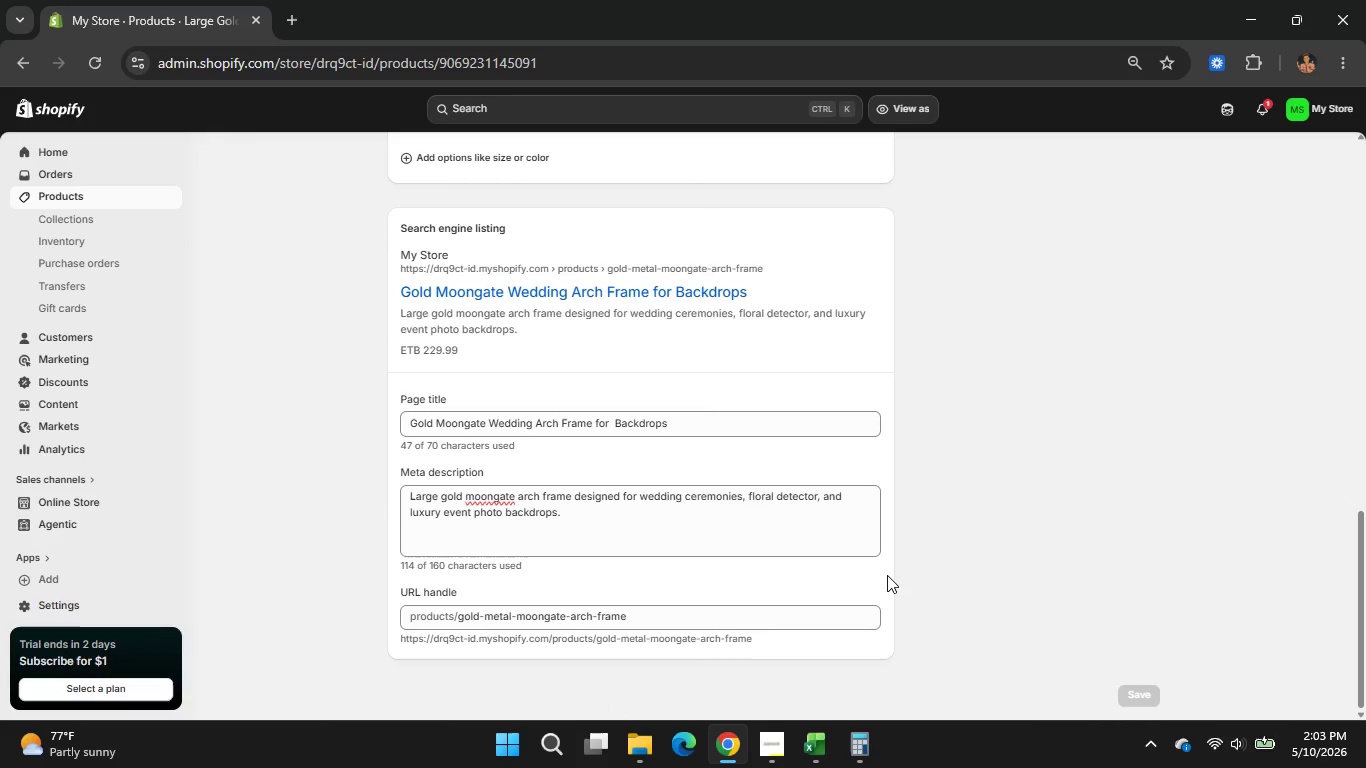 
scroll: coordinate [859, 526], scroll_direction: down, amount: 3.0
 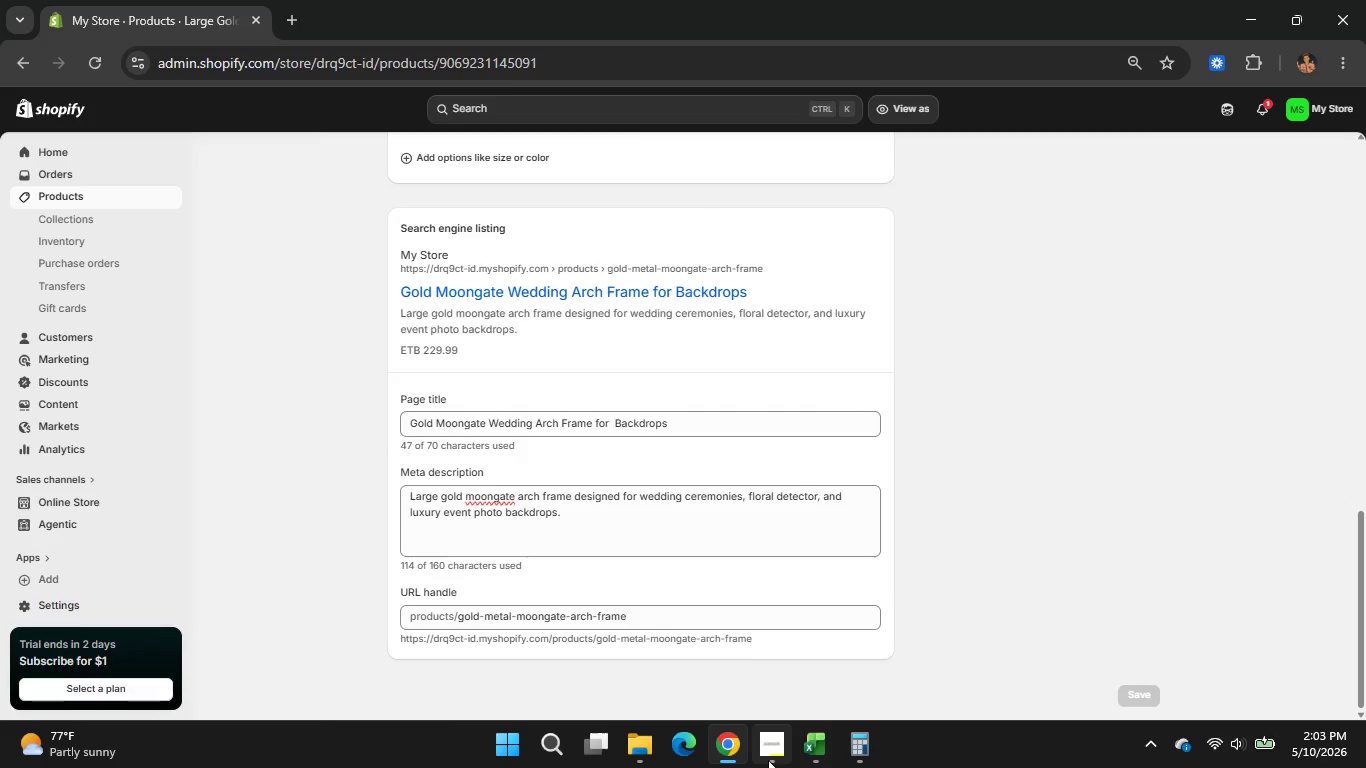 
left_click([768, 760])
 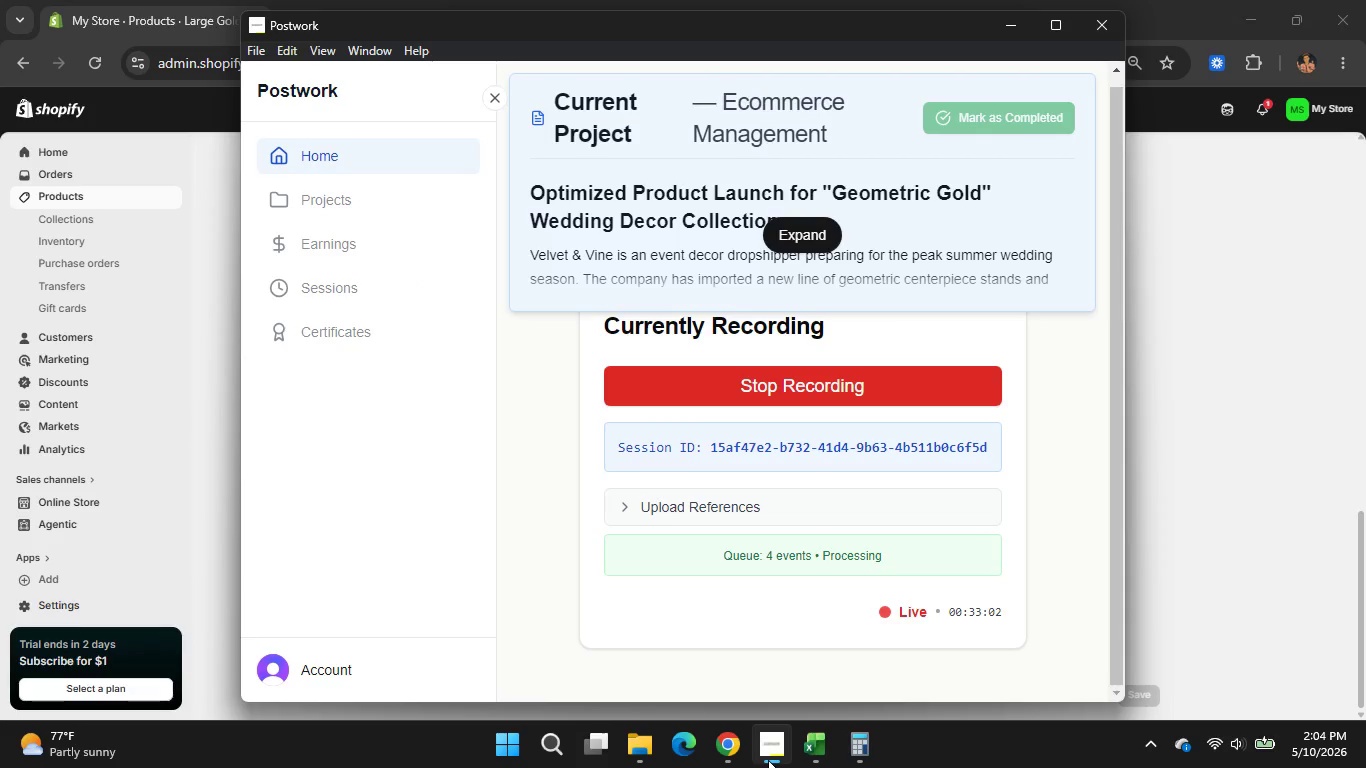 
left_click([768, 760])
 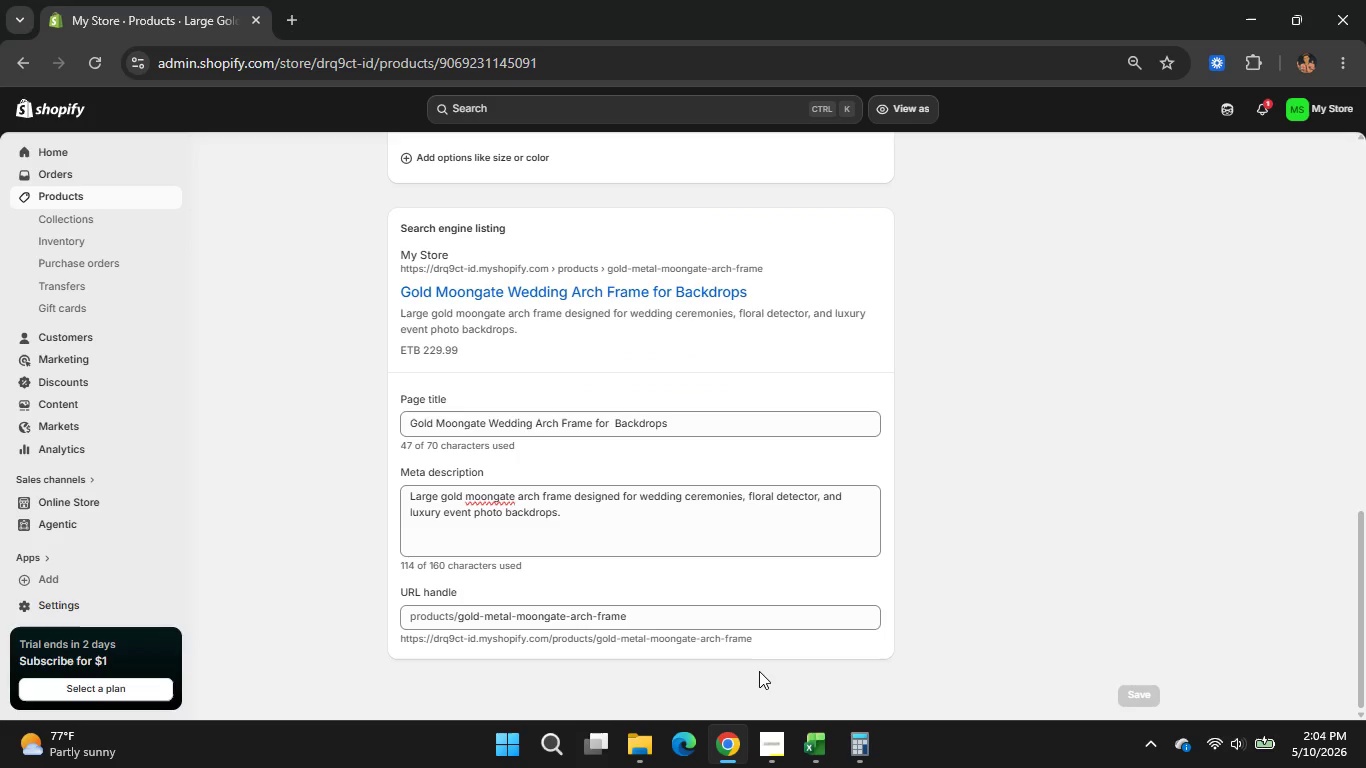 
scroll: coordinate [429, 235], scroll_direction: up, amount: 14.0
 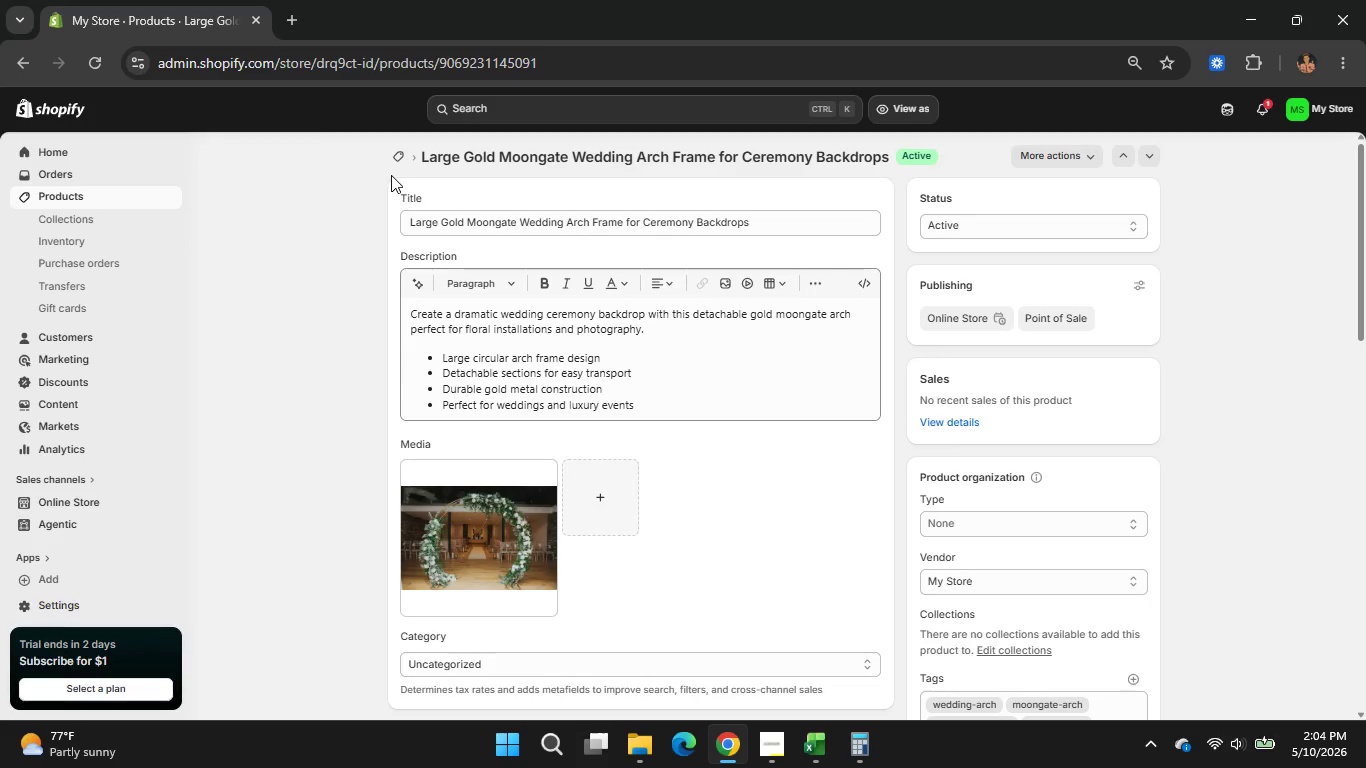 
left_click([399, 159])
 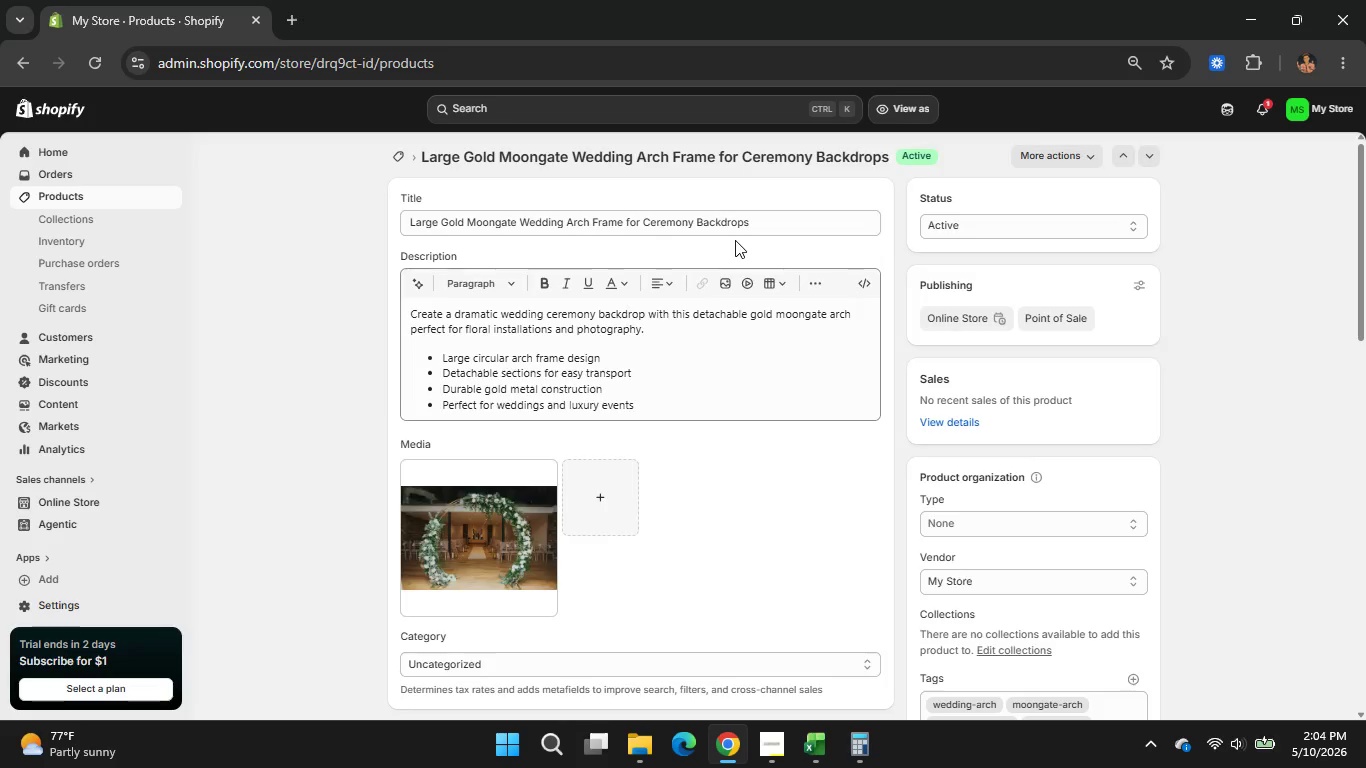 
wait(10.22)
 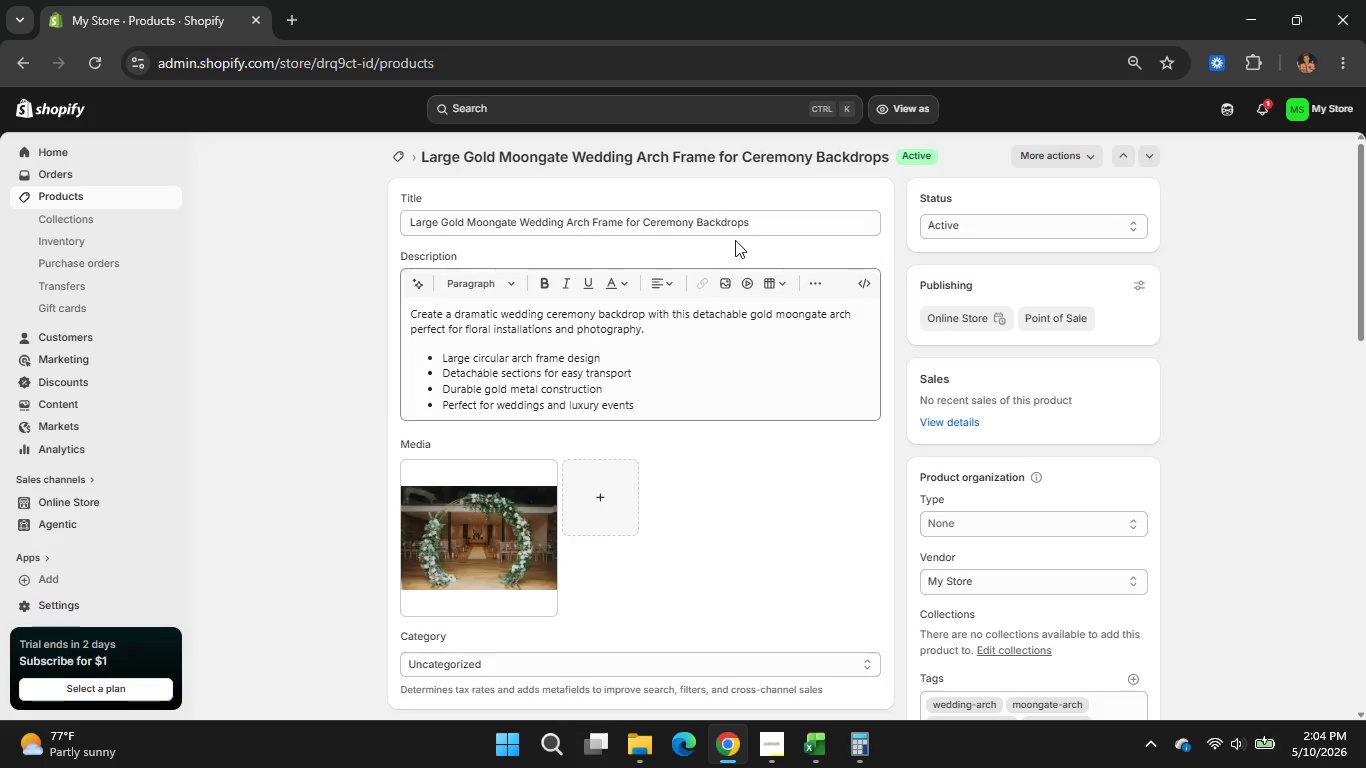 
scroll: coordinate [992, 232], scroll_direction: down, amount: 1.0
 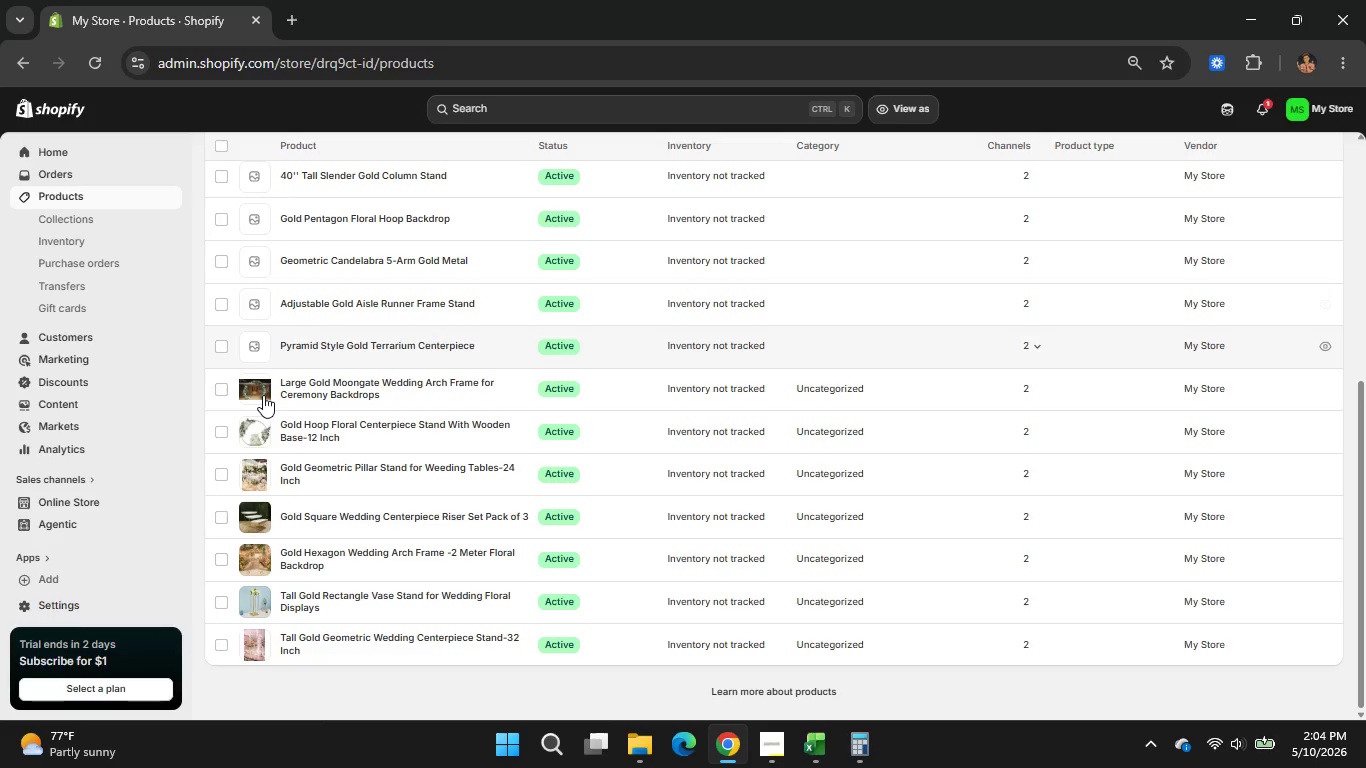 
wait(7.73)
 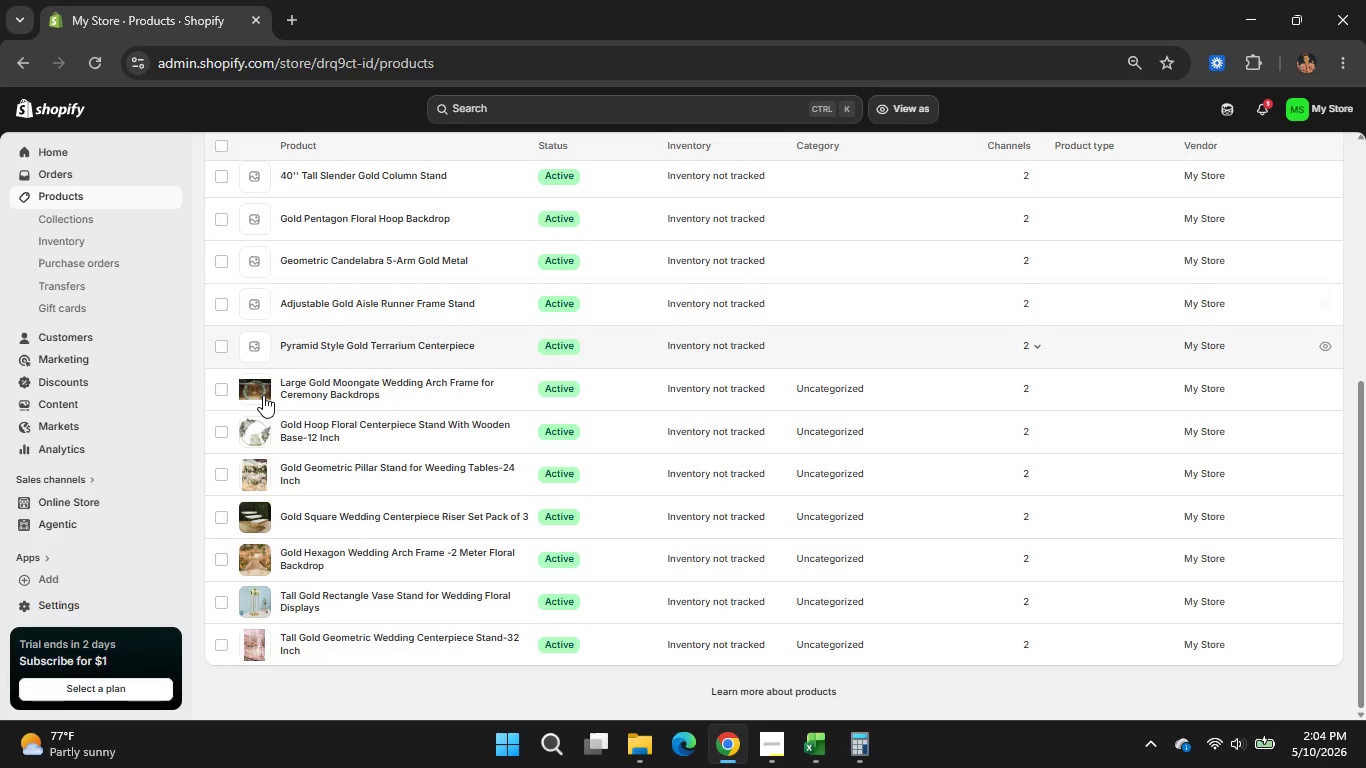 
left_click([376, 346])
 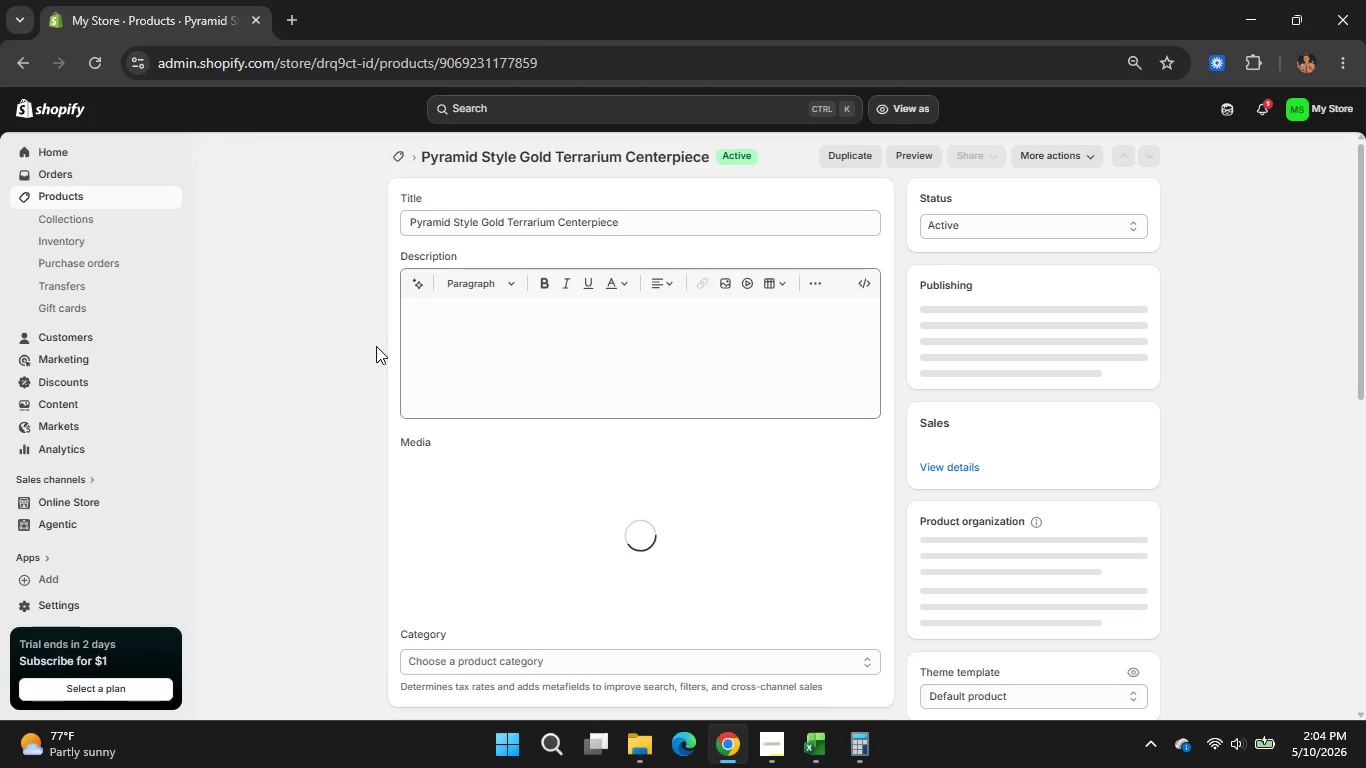 
wait(12.98)
 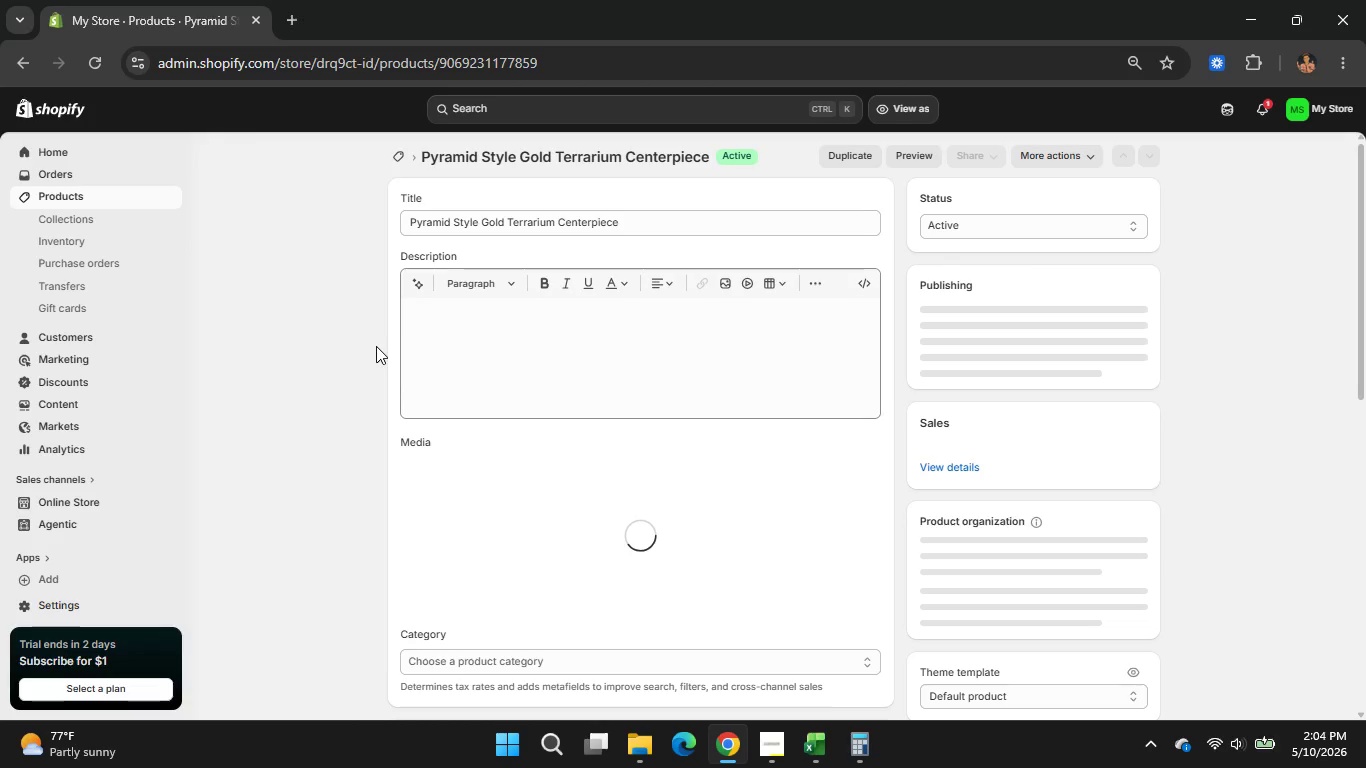 
left_click([869, 474])
 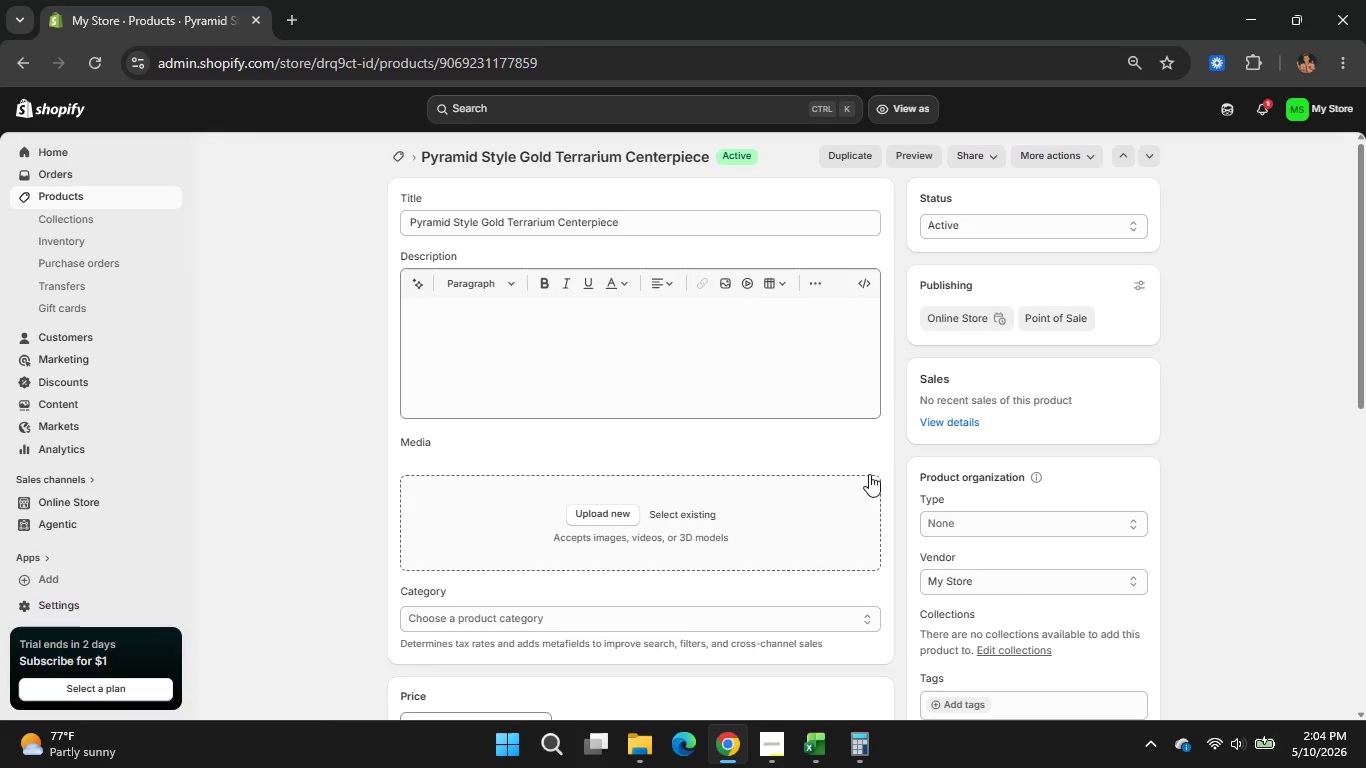 
left_click([672, 233])
 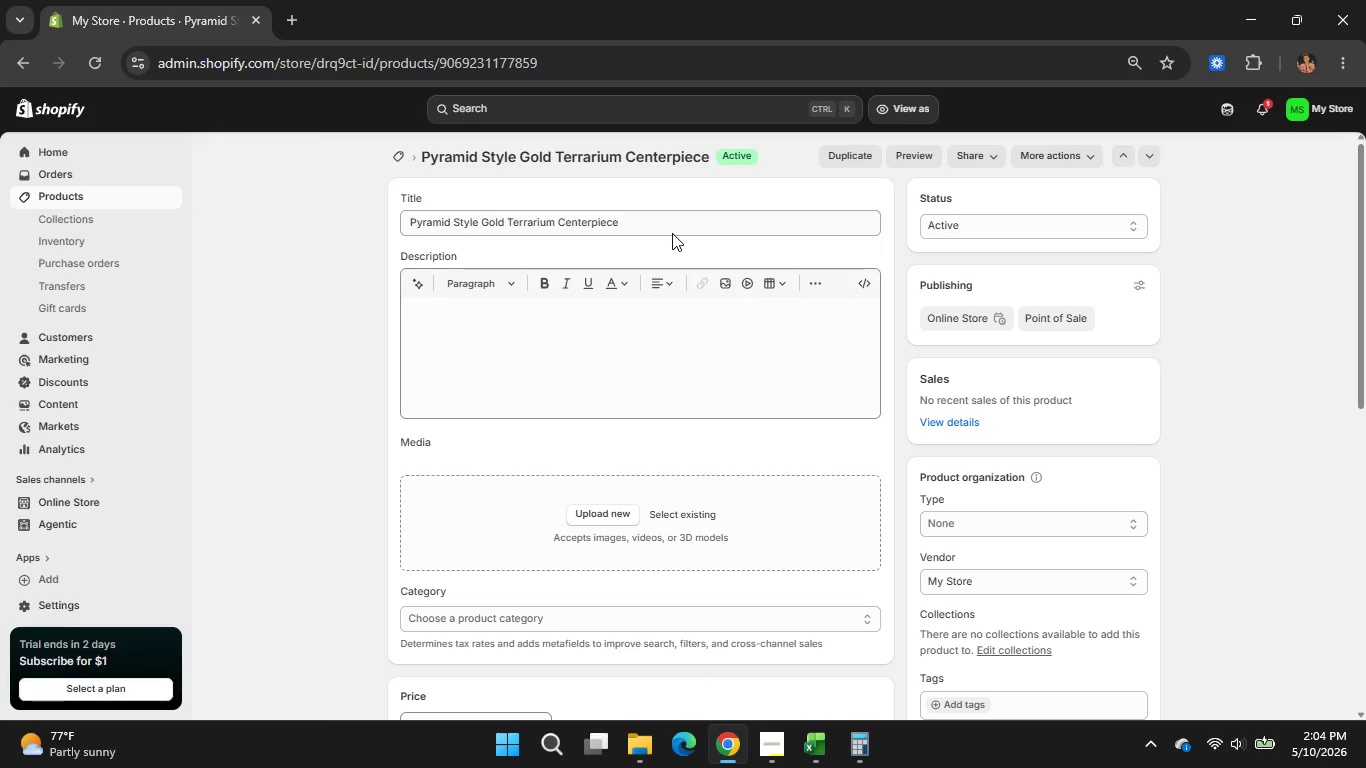 
key(Backspace)
 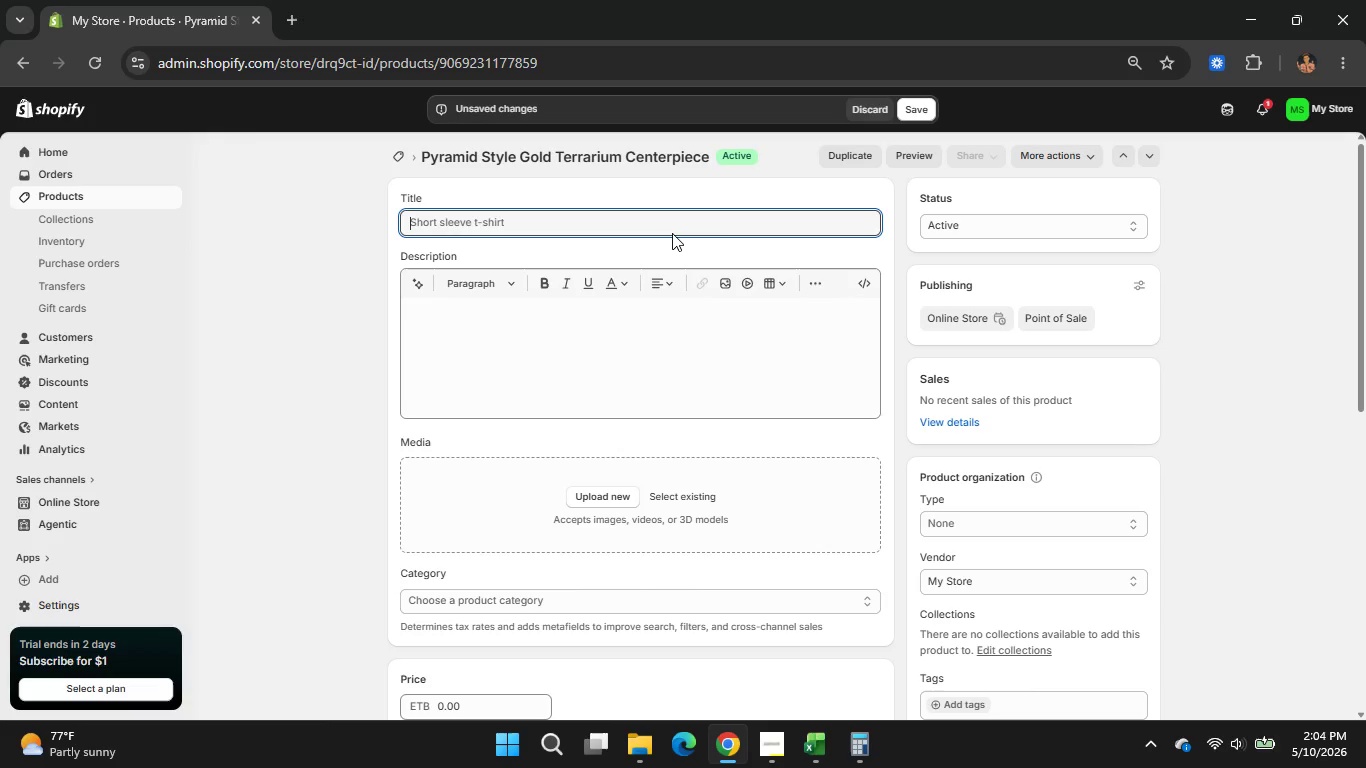 
wait(14.67)
 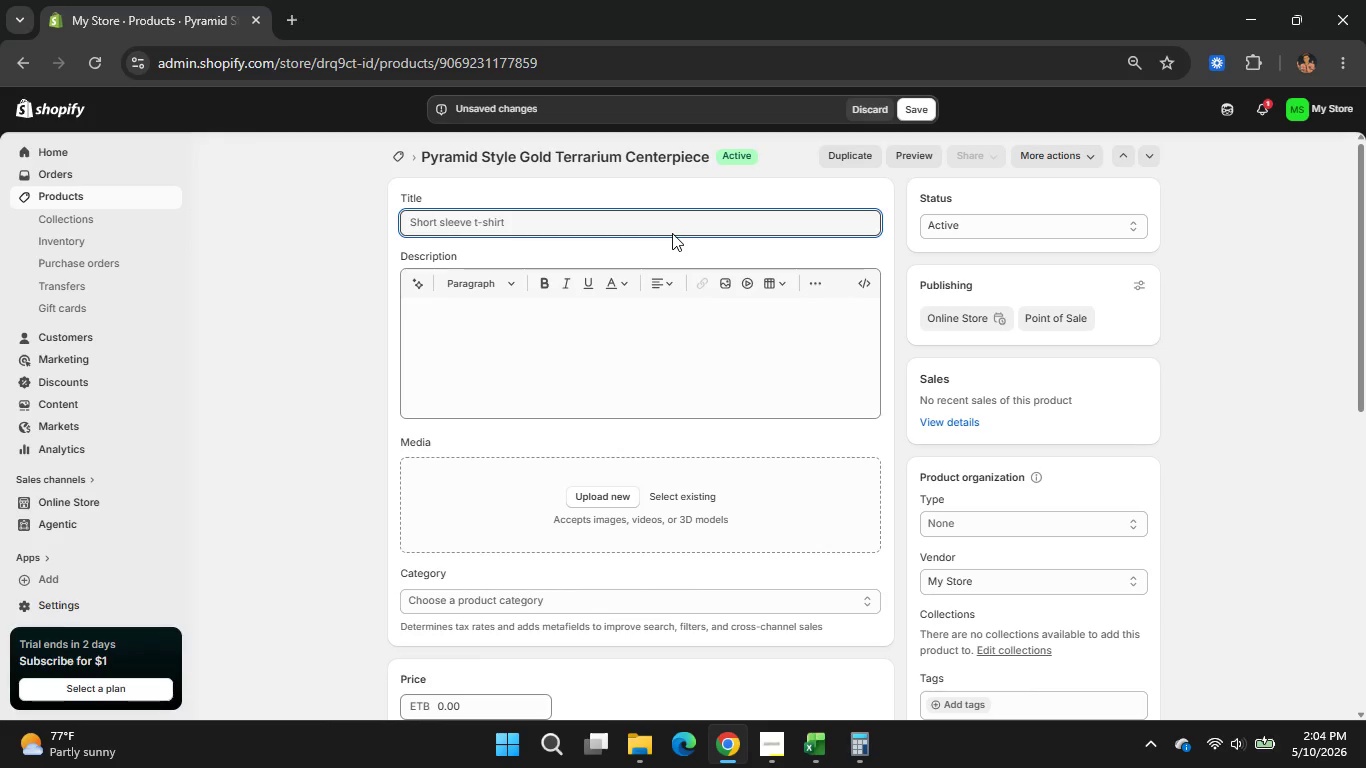 
type(Gold Pyramid )
 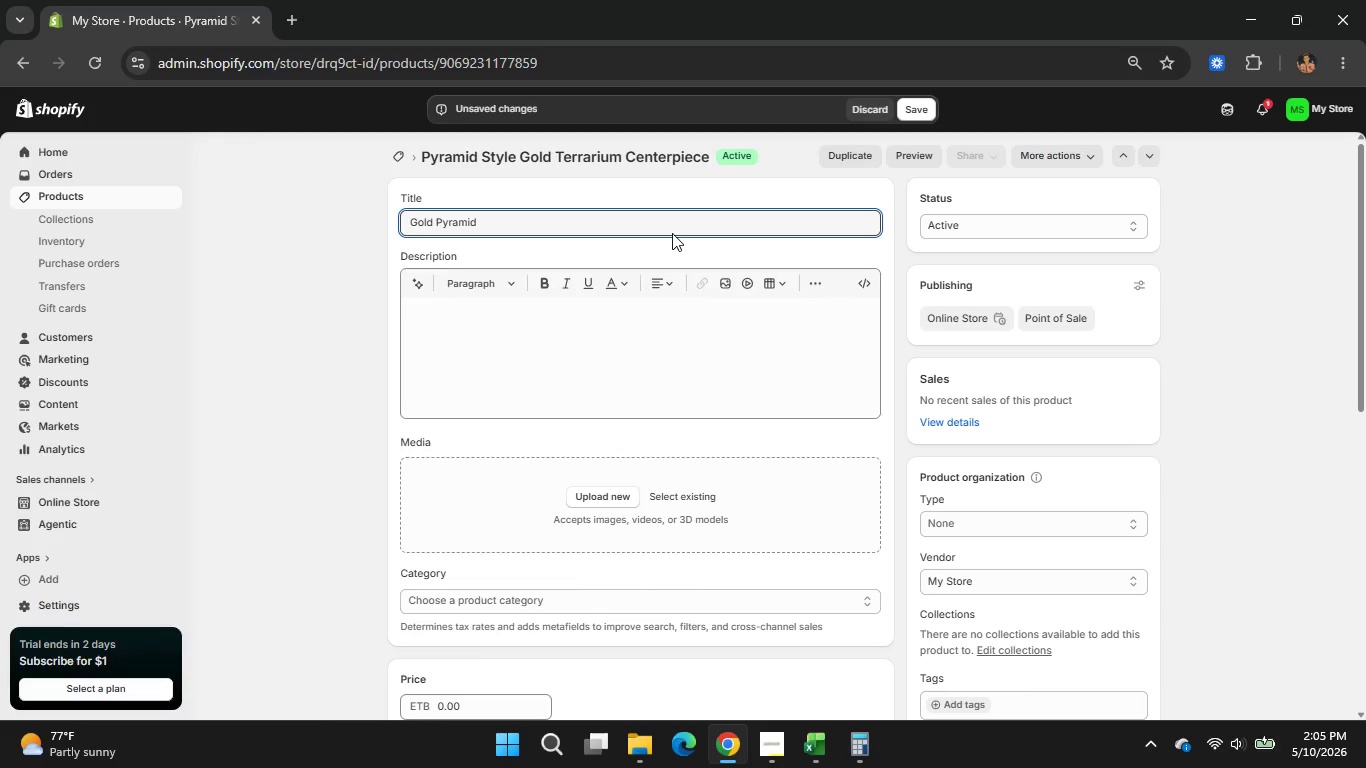 
type(Terrarium Centerpiece )
 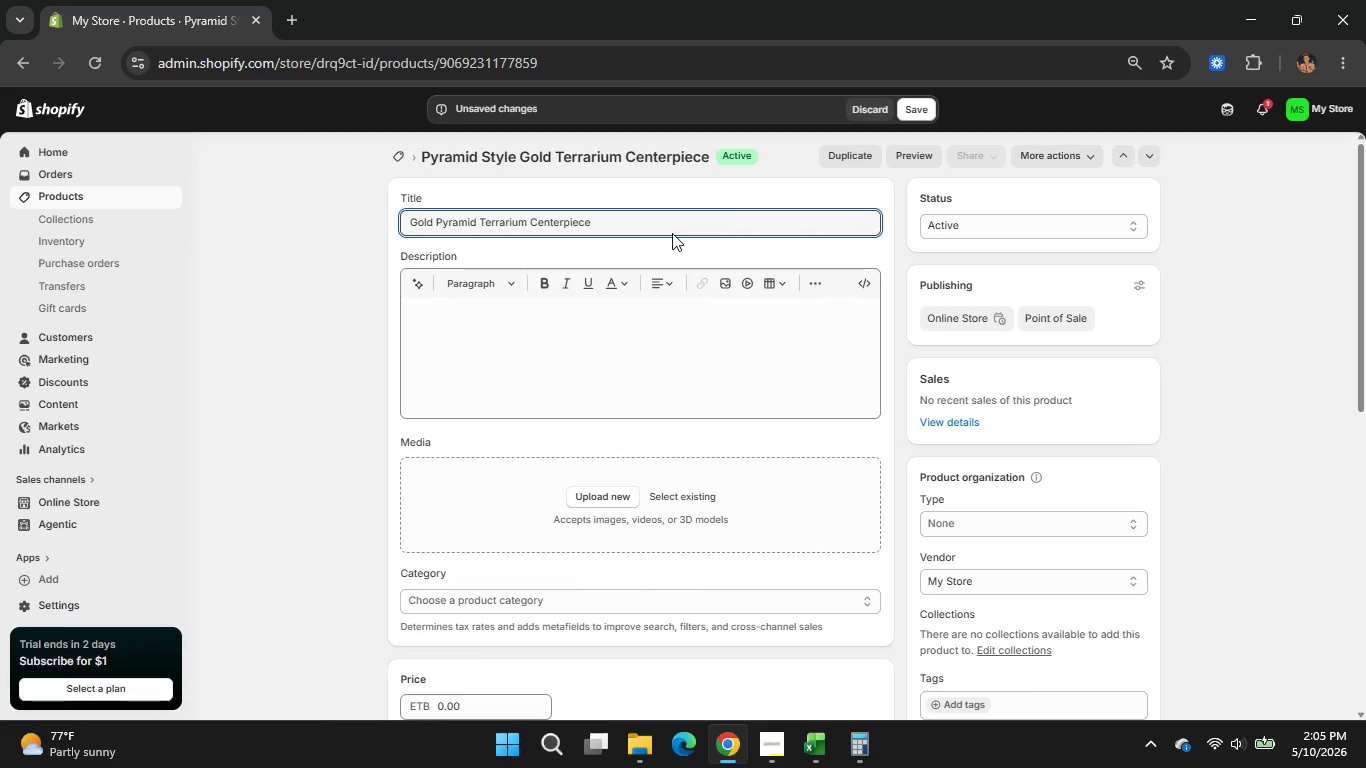 
type(for Wedding Table)
 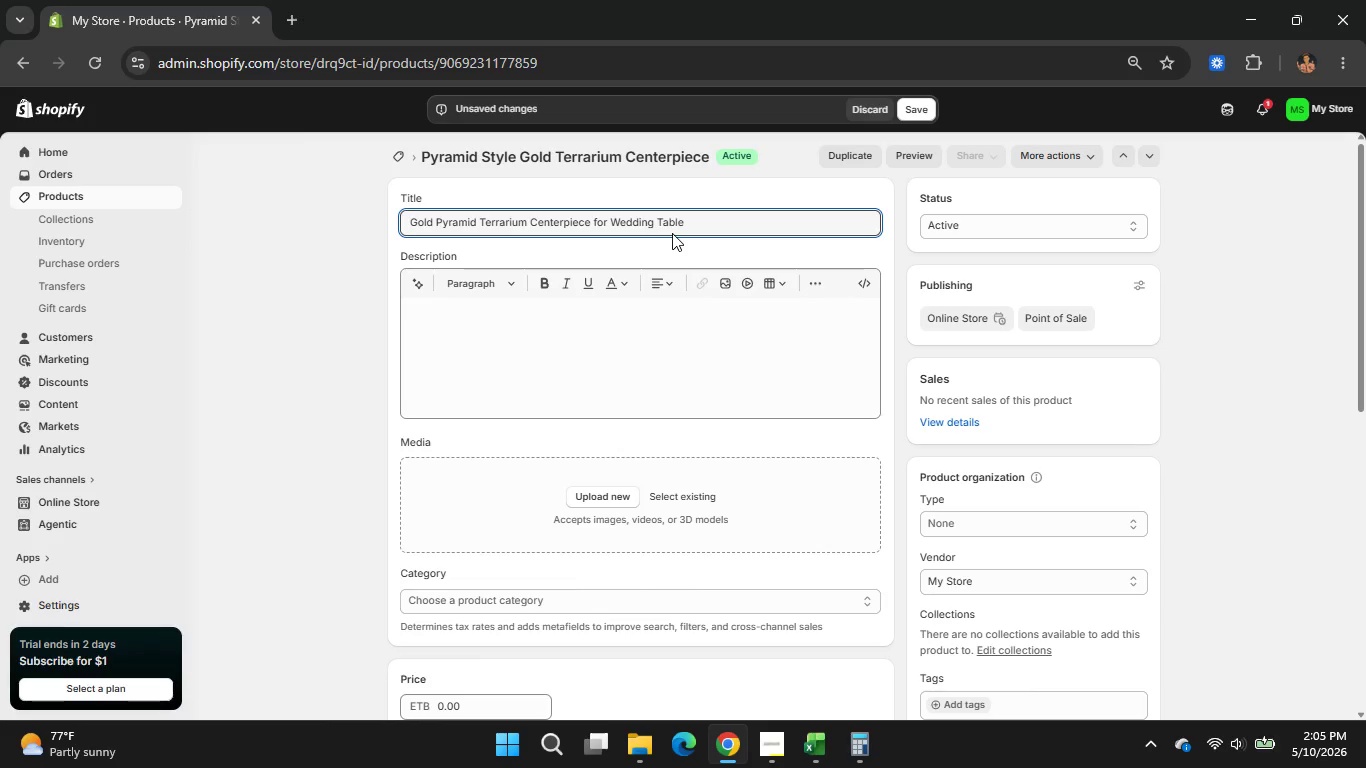 
type(De)
 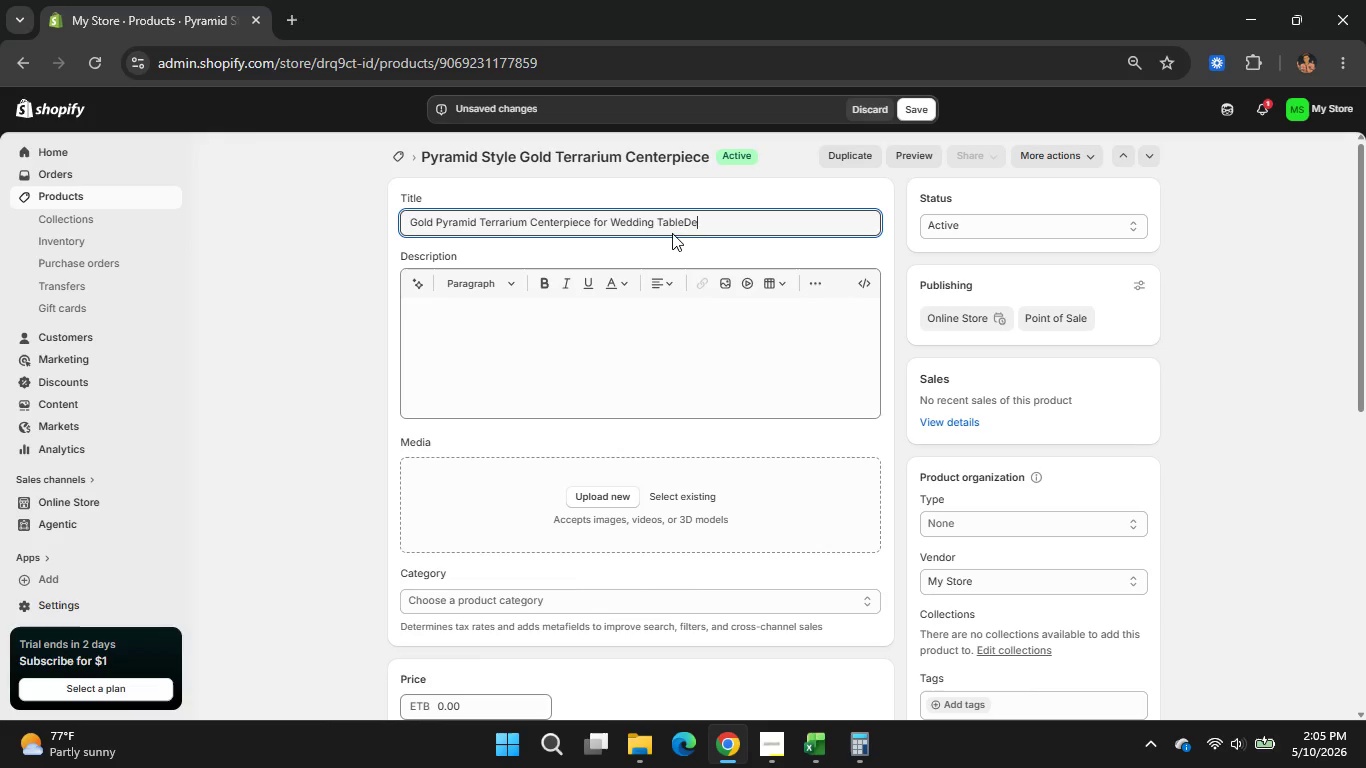 
key(ArrowLeft)
 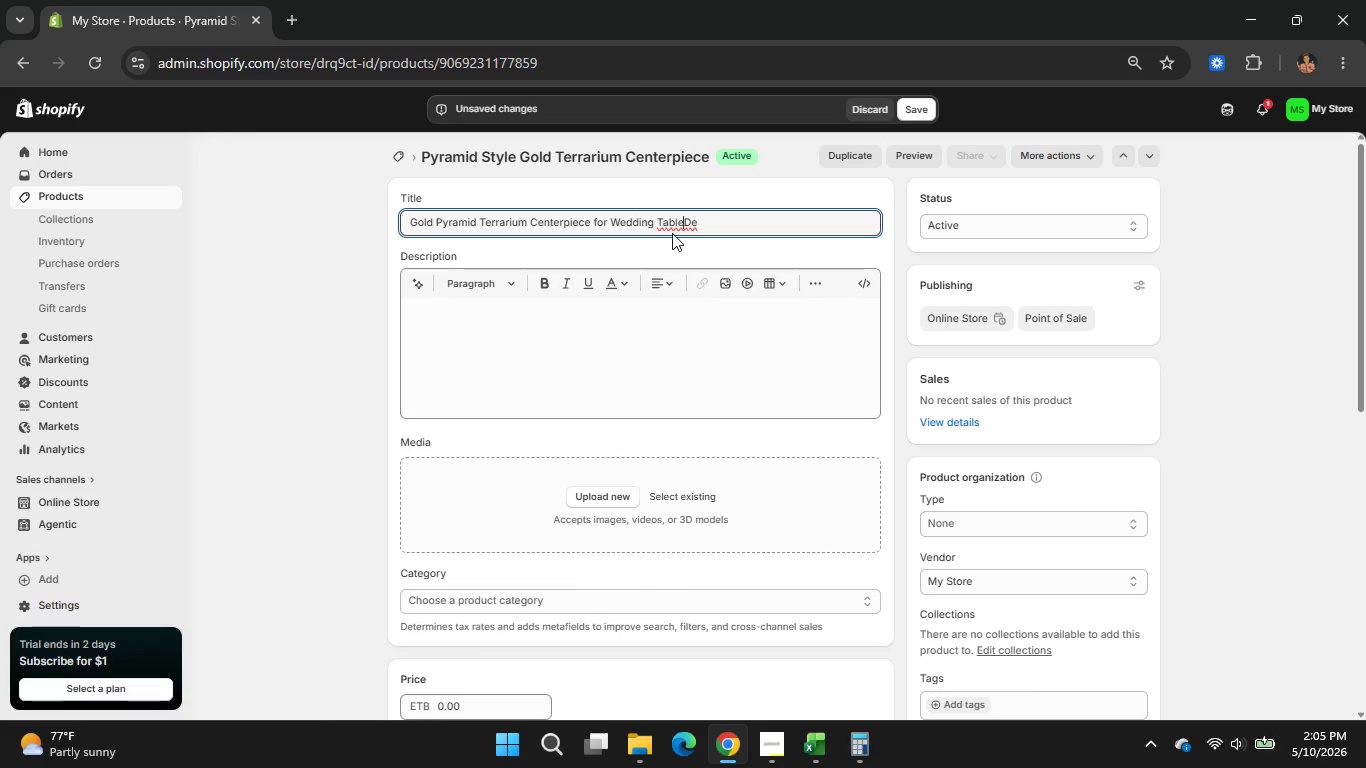 
key(ArrowLeft)
 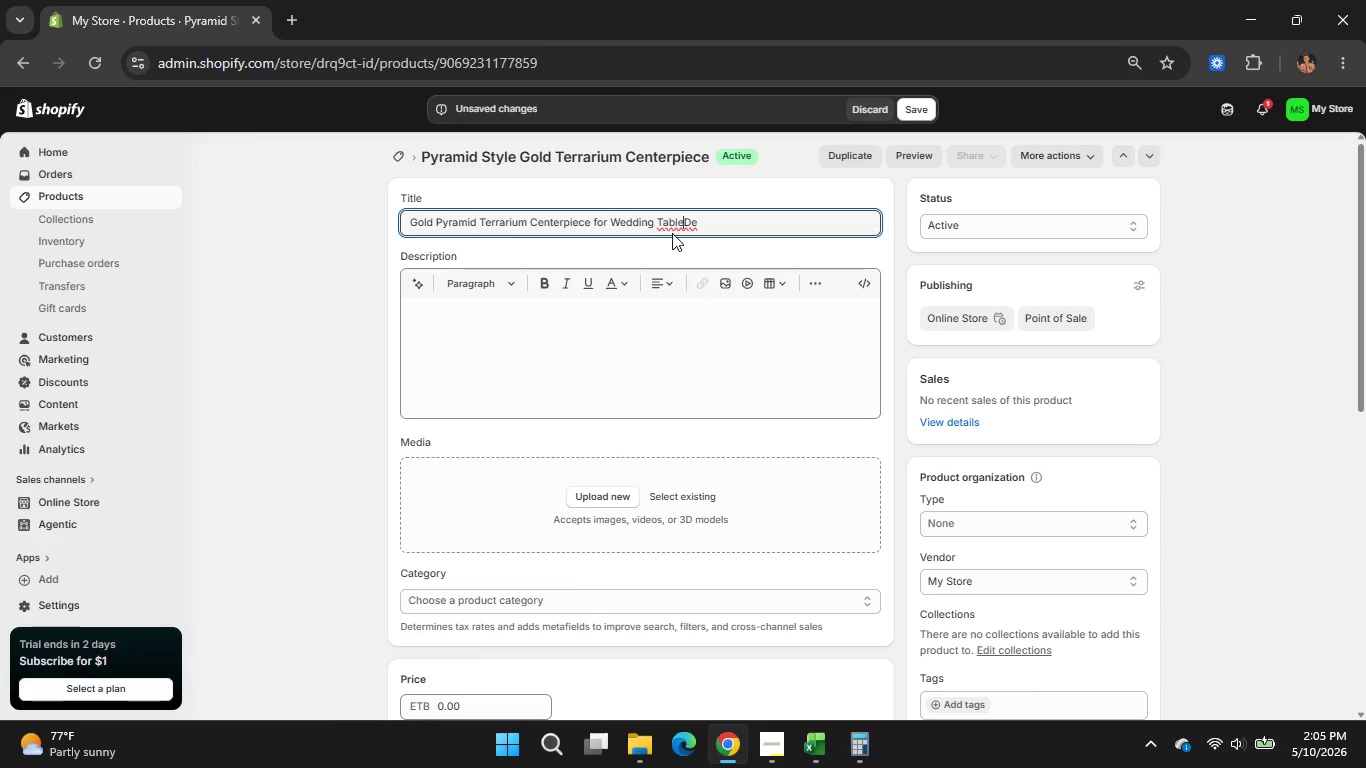 
key(Space)
 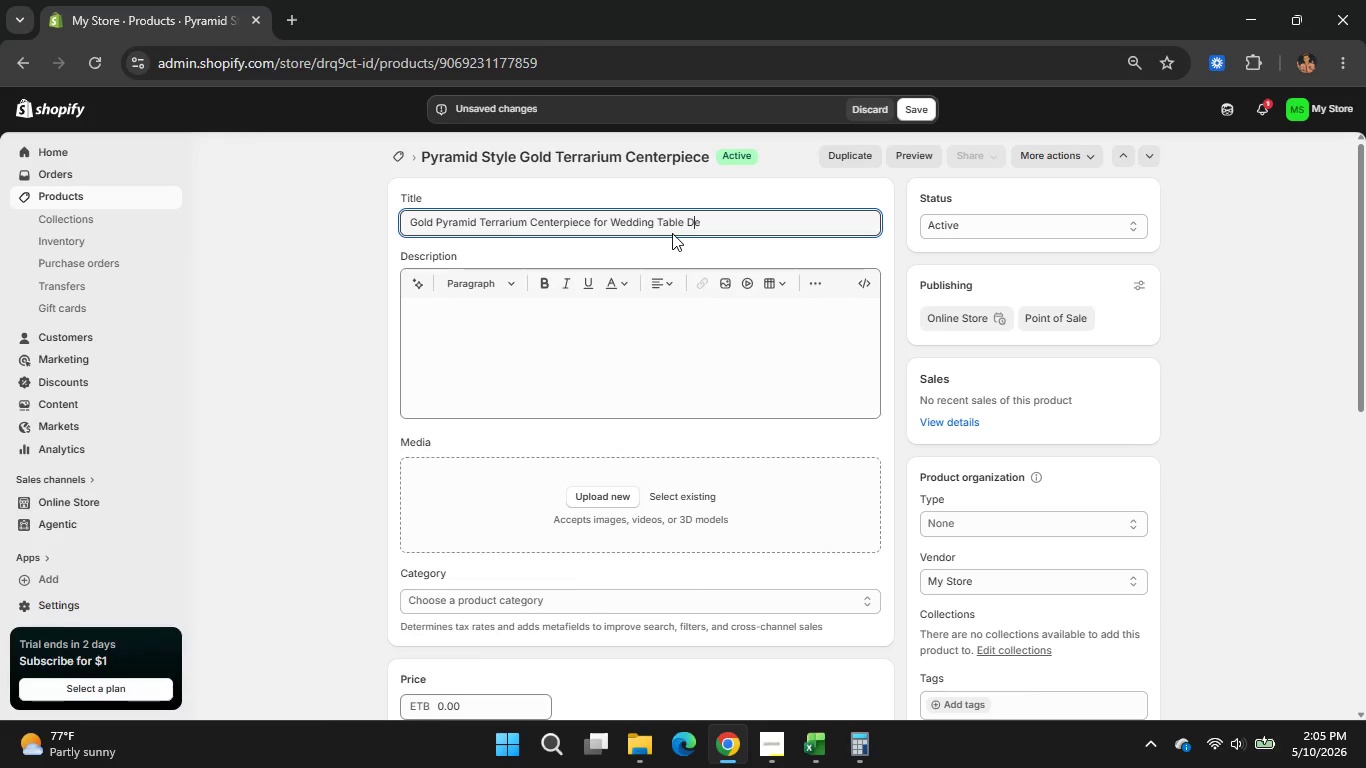 
key(ArrowRight)
 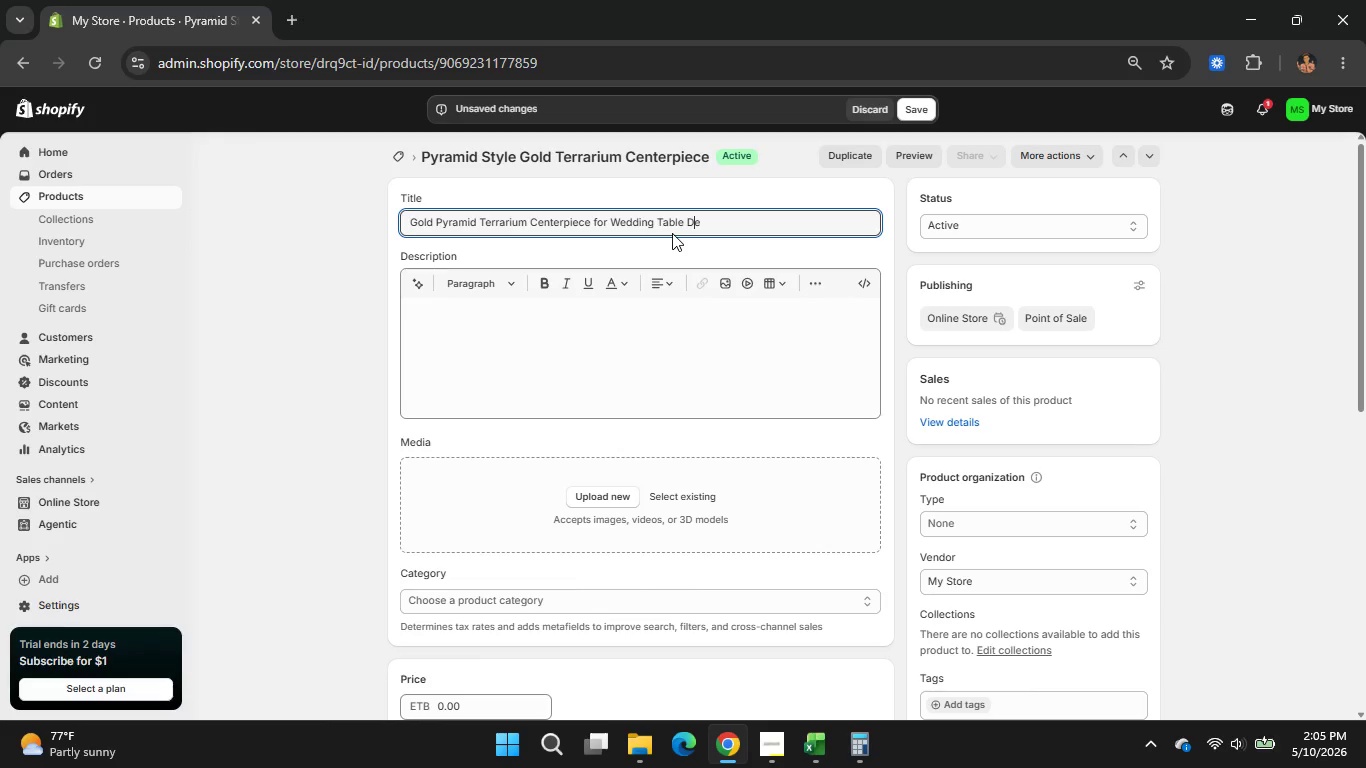 
key(ArrowRight)
 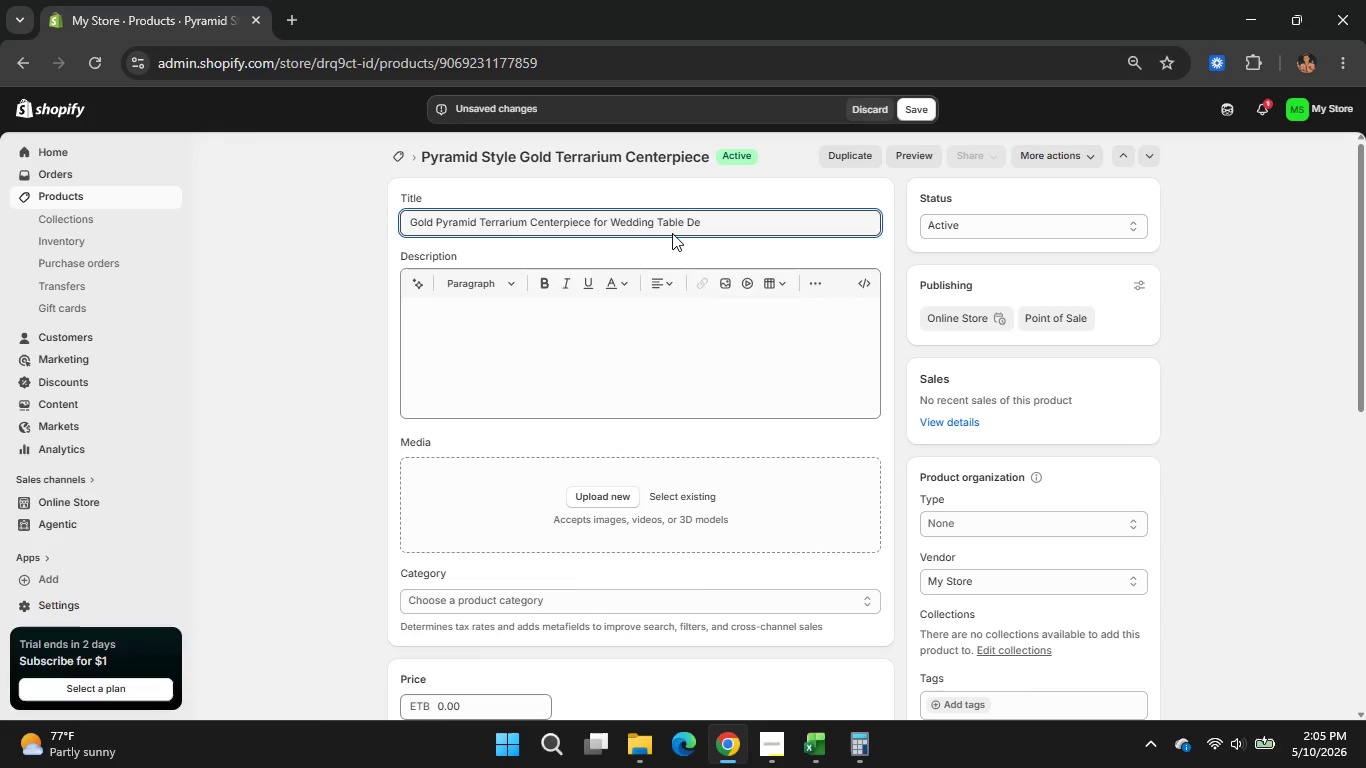 
type(cor)
 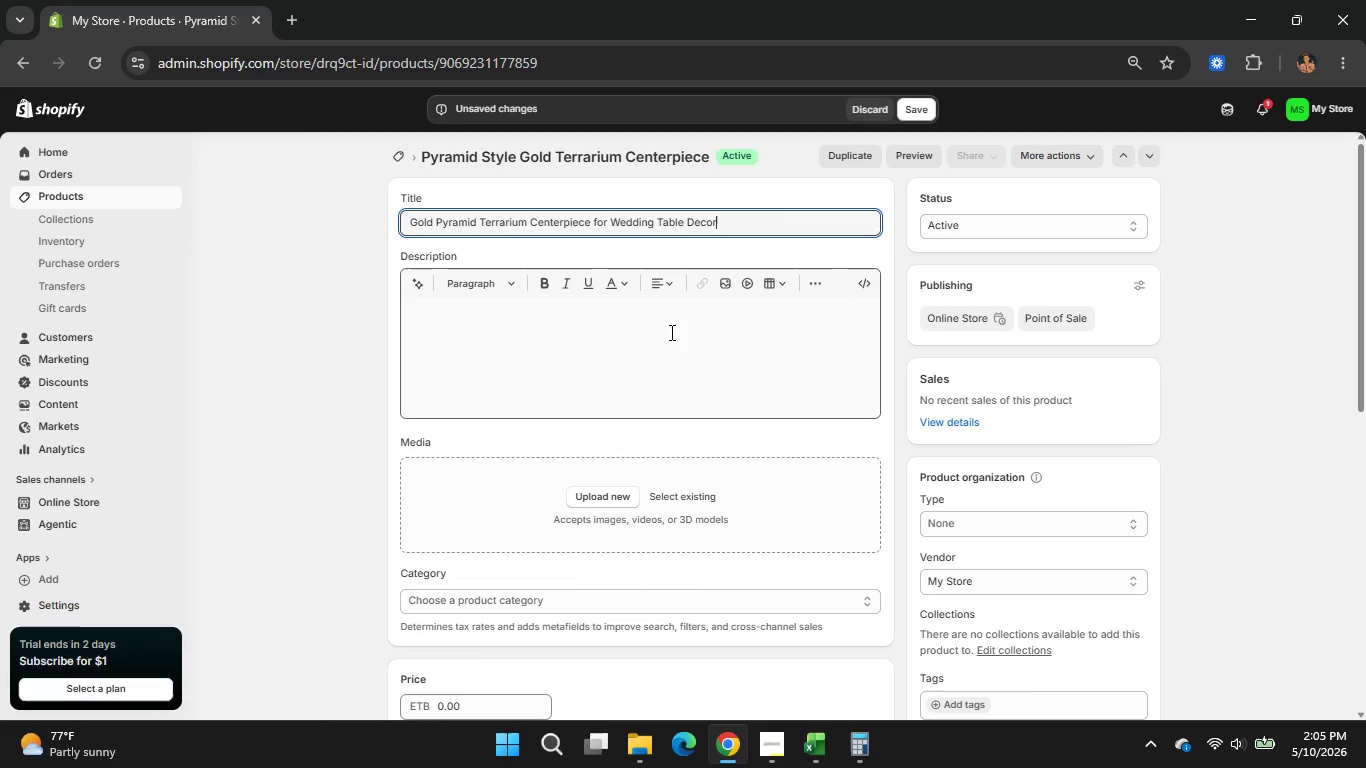 
left_click([670, 332])
 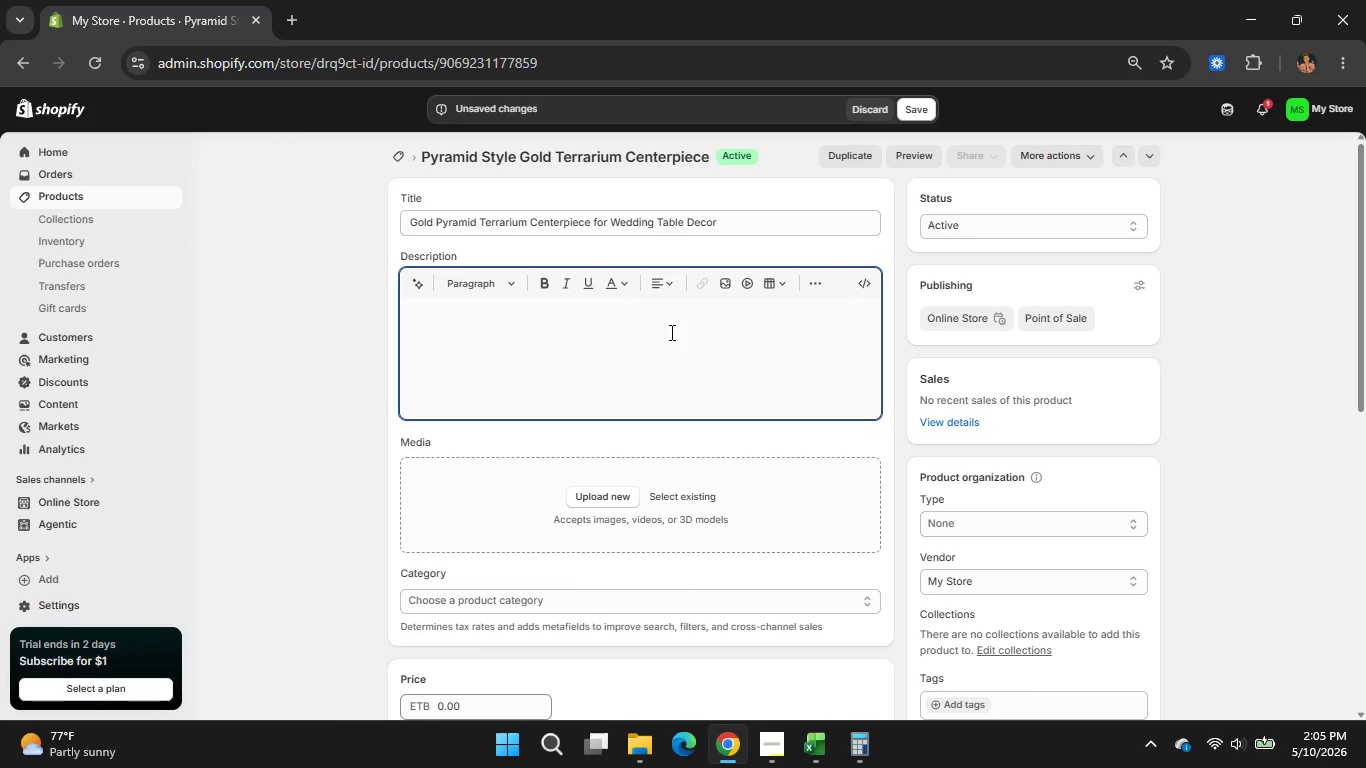 
wait(22.53)
 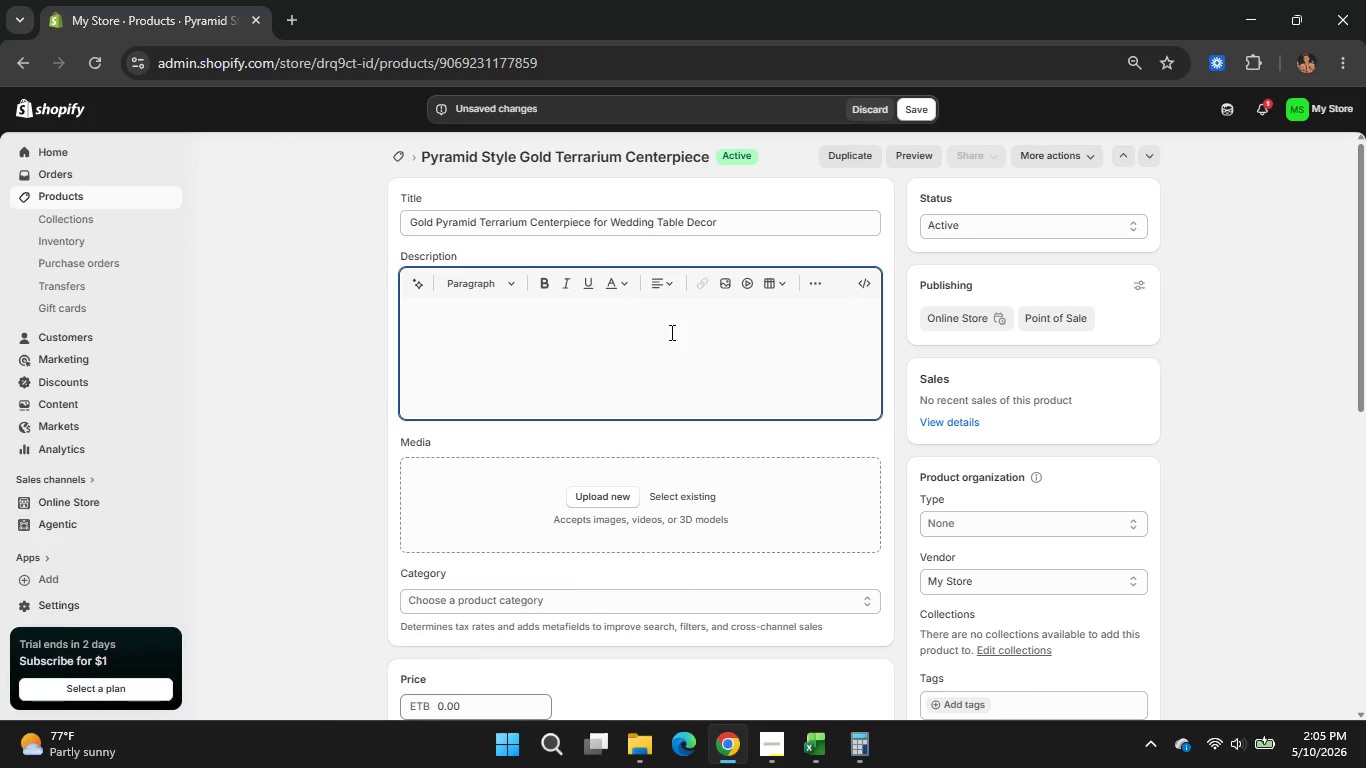 
scroll: coordinate [670, 332], scroll_direction: none, amount: 0.0
 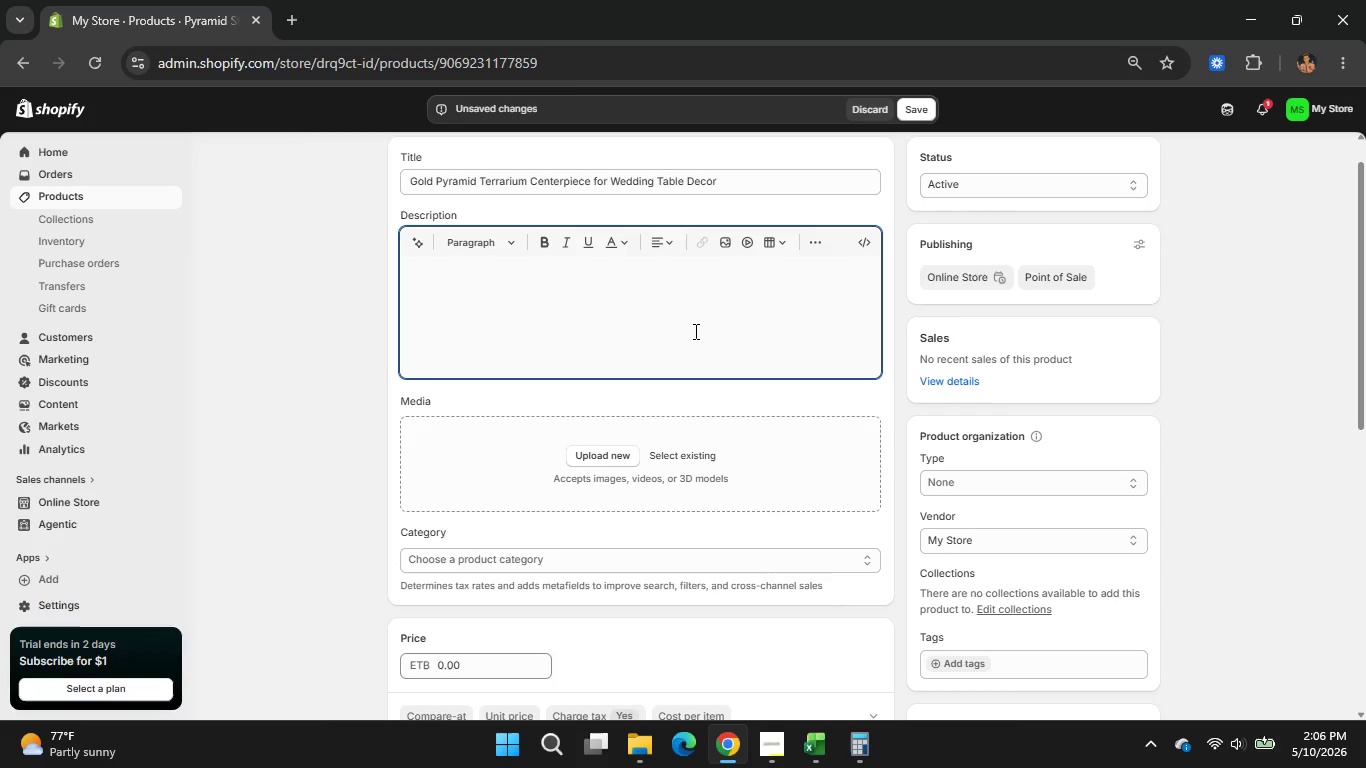 
wait(12.69)
 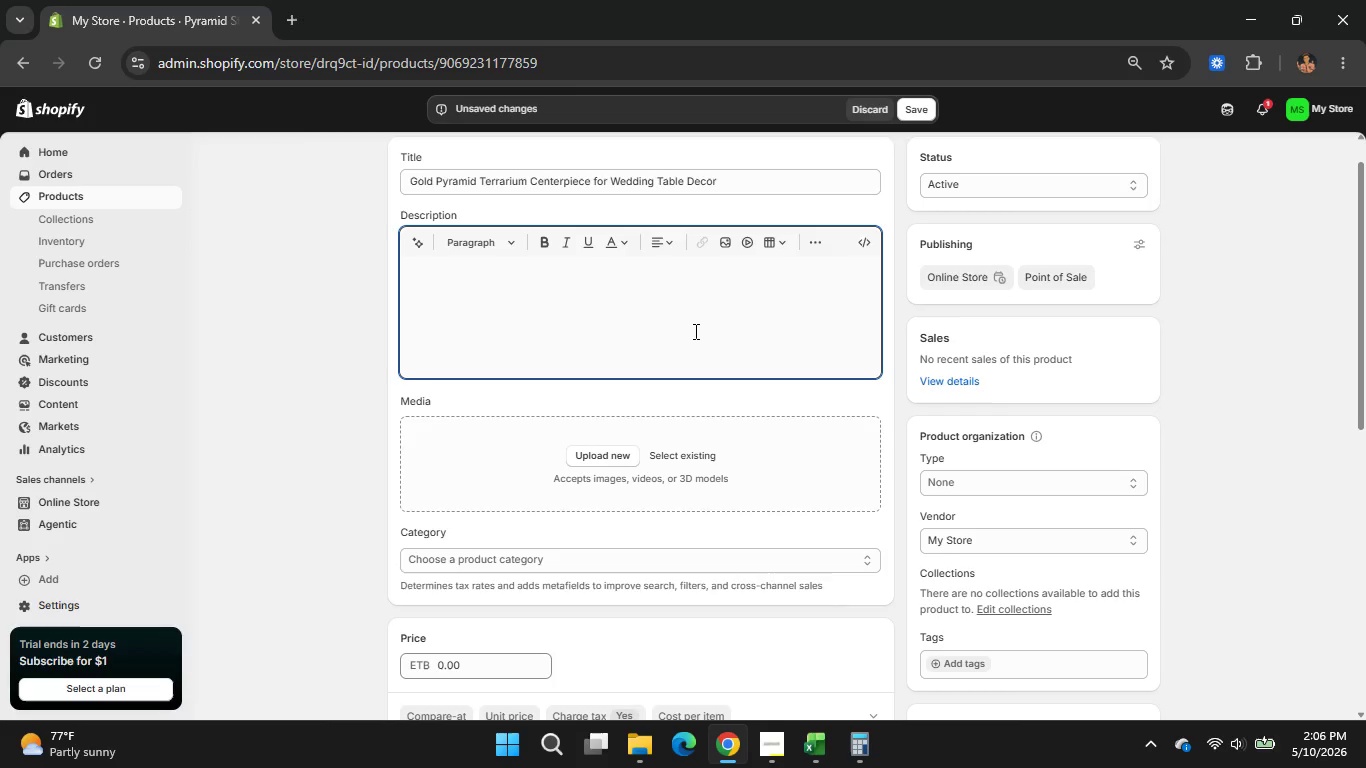 
type(Add)
 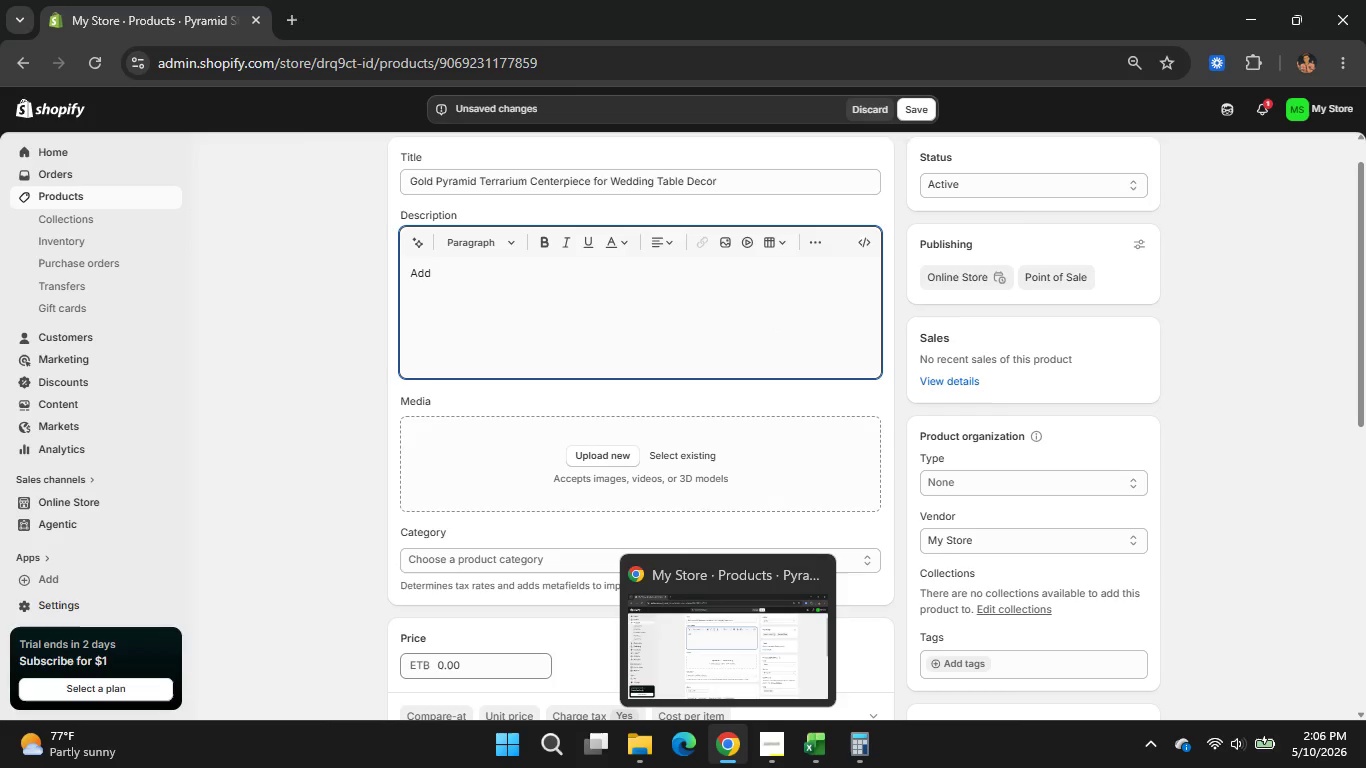 
left_click([725, 767])
 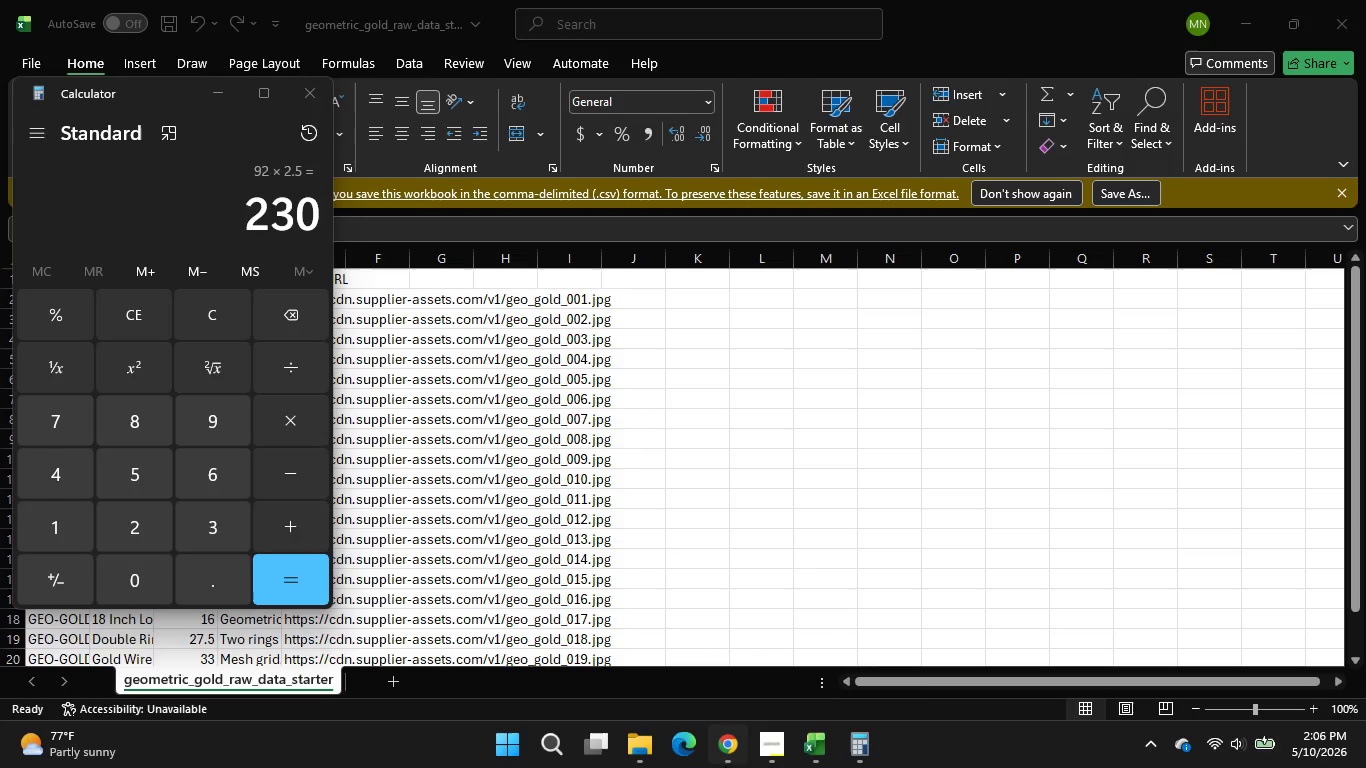 
left_click([725, 766])
 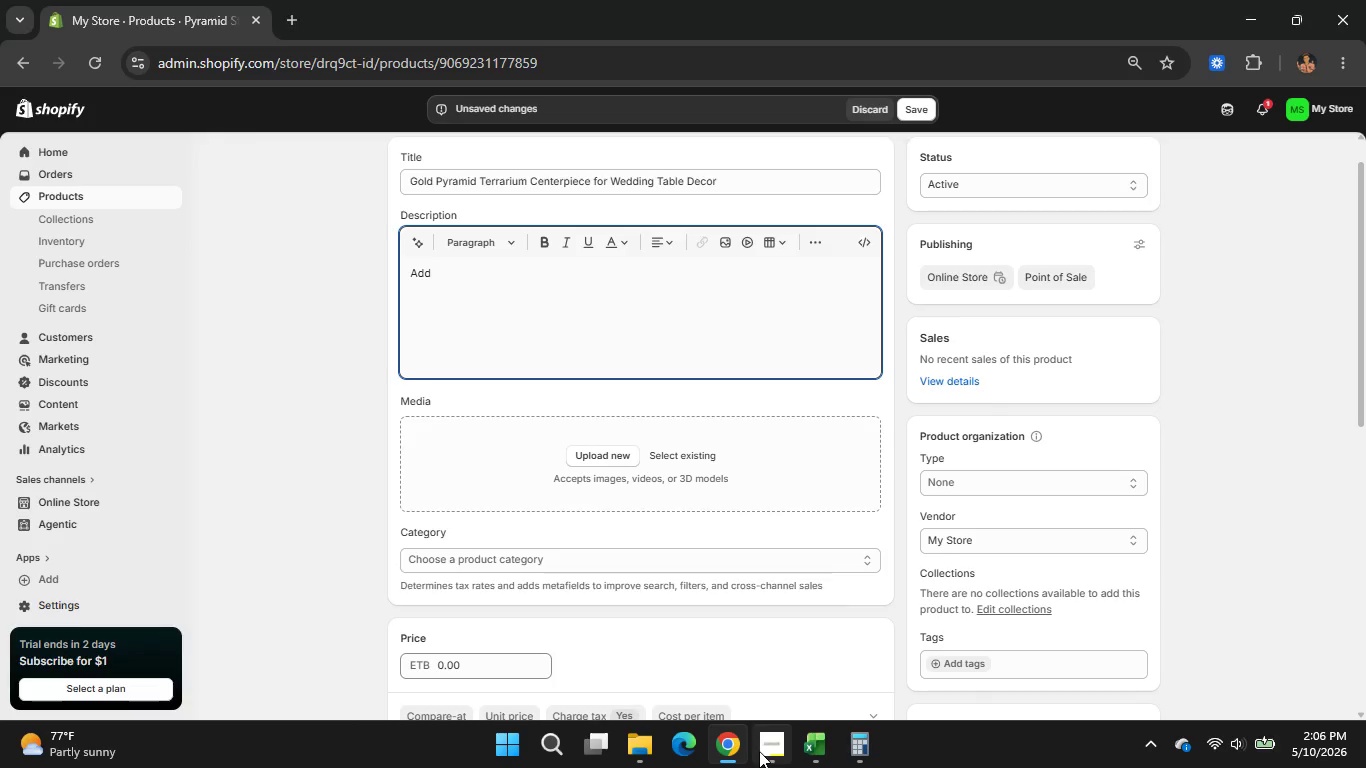 
left_click([759, 751])